 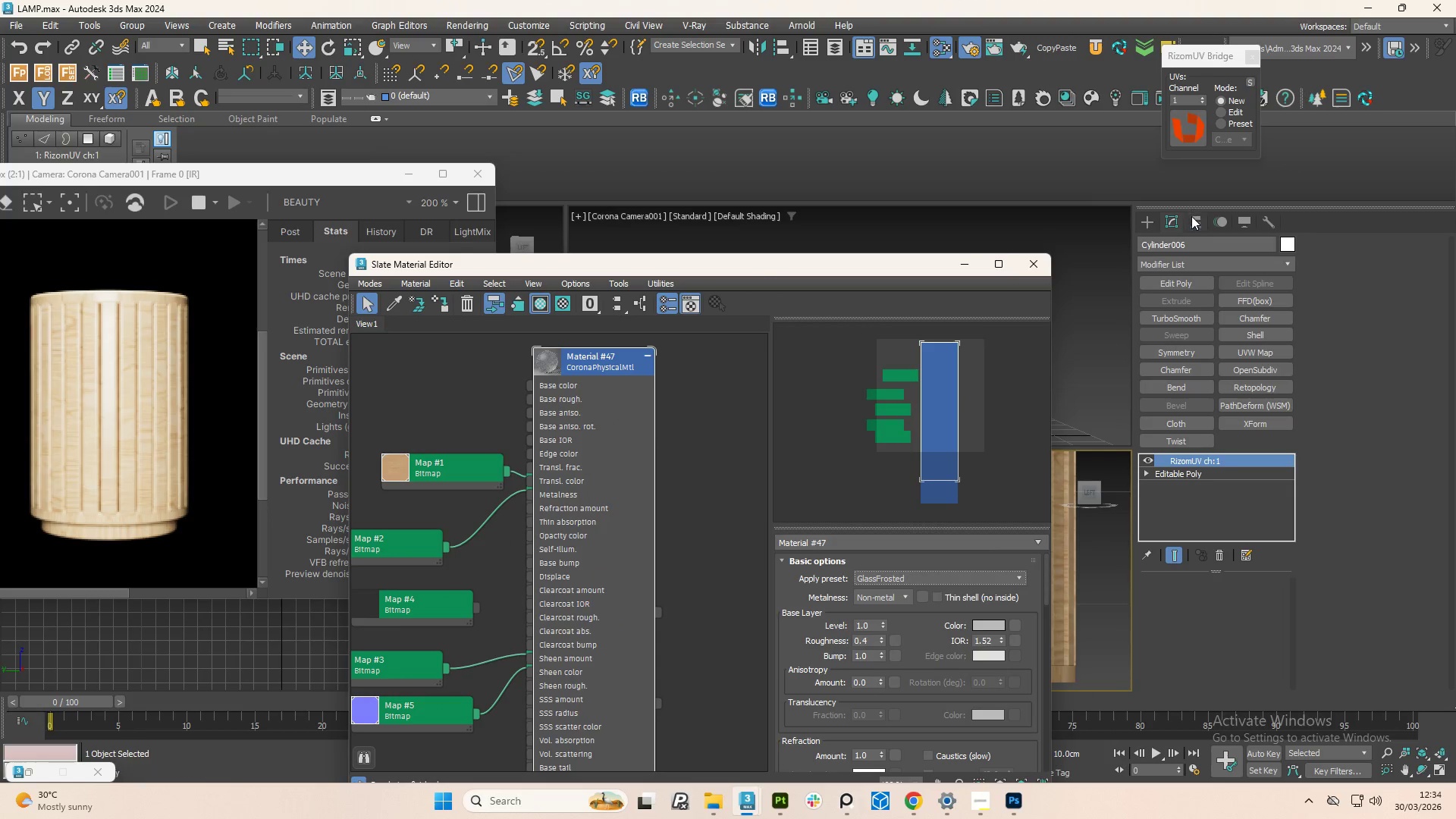 
scroll: coordinate [614, 450], scroll_direction: down, amount: 7.0
 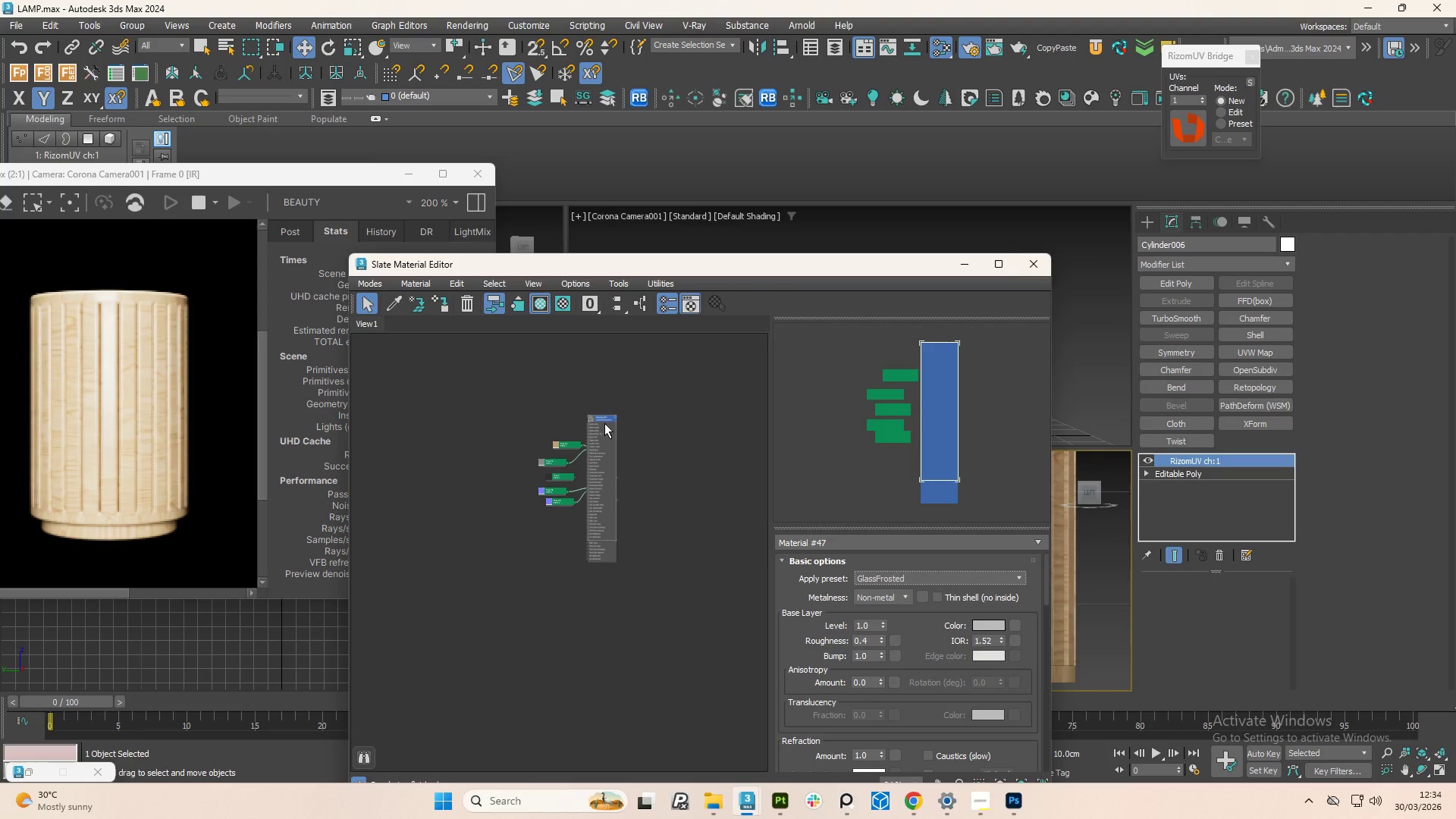 
left_click_drag(start_coordinate=[595, 414], to_coordinate=[661, 416])
 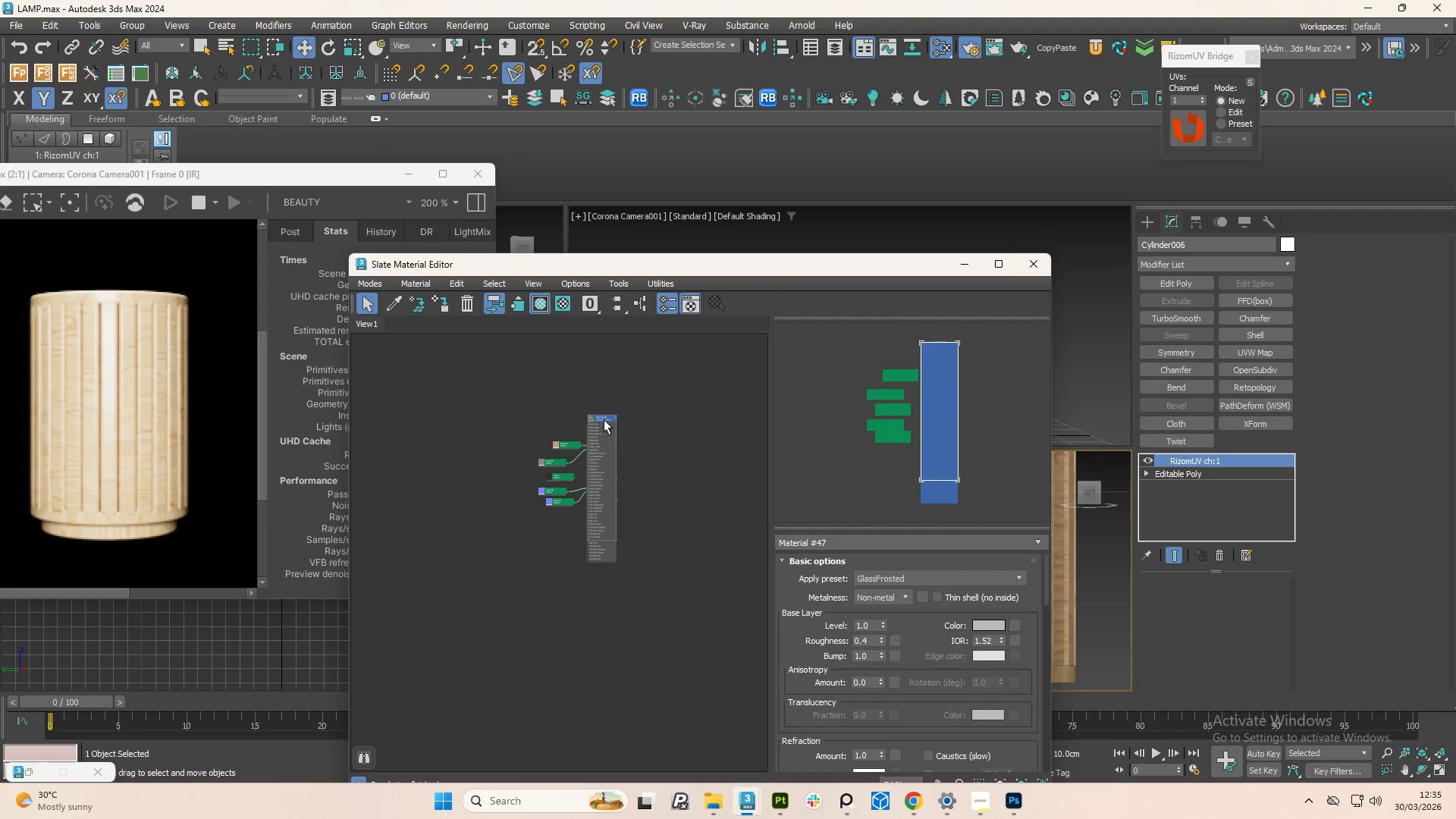 
left_click_drag(start_coordinate=[604, 419], to_coordinate=[692, 412])
 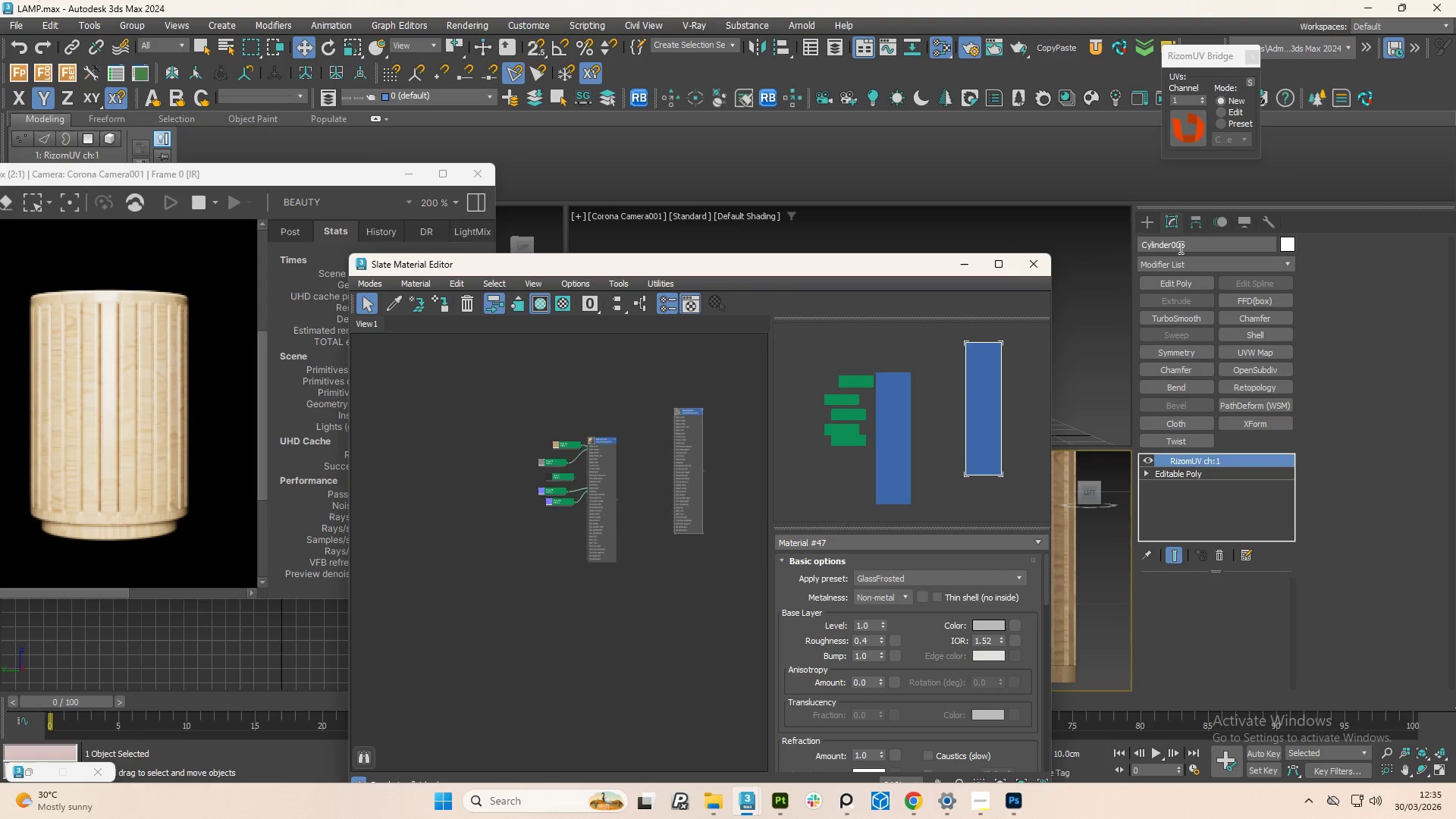 
left_click([1157, 218])
 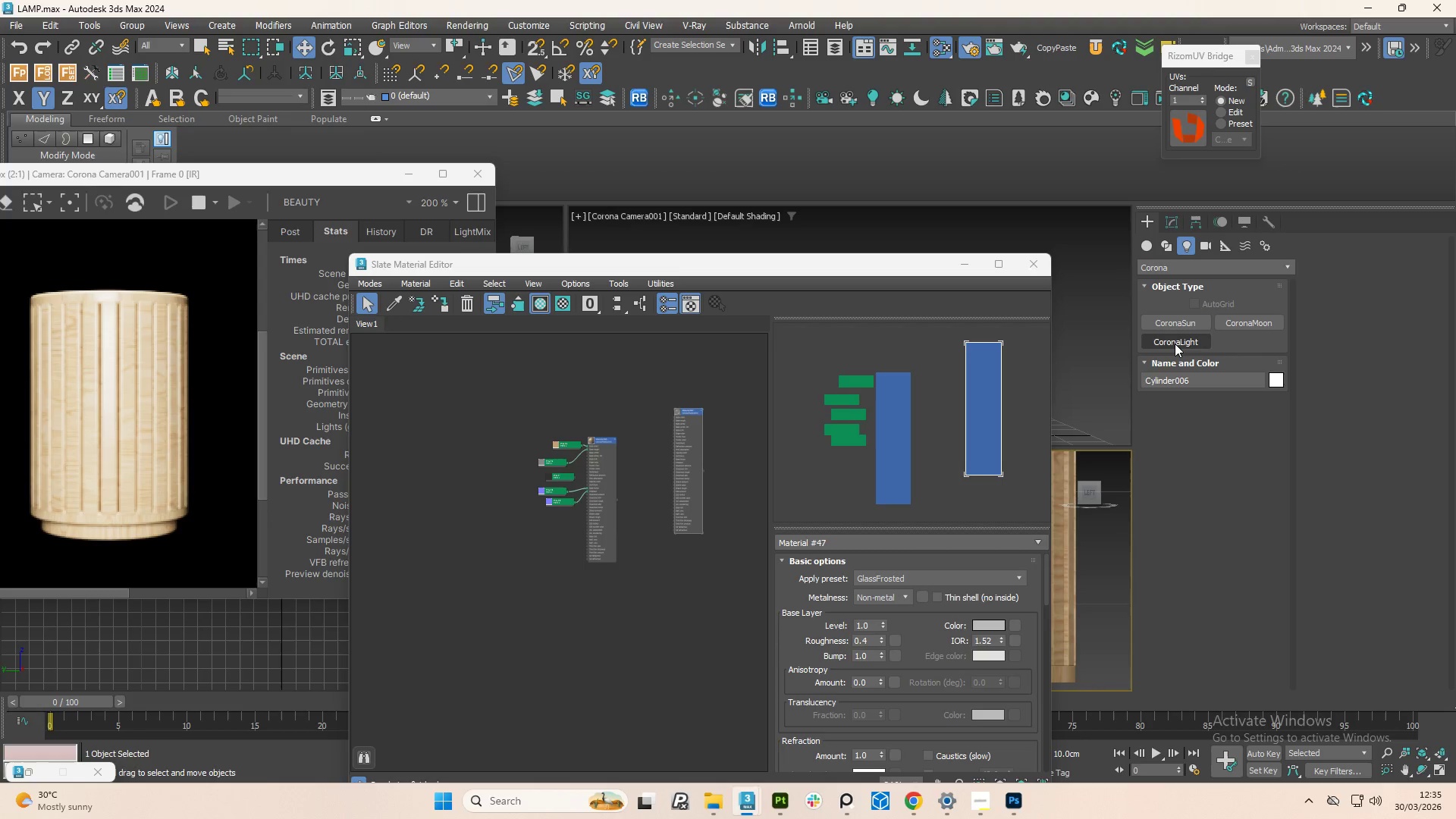 
left_click([1174, 343])
 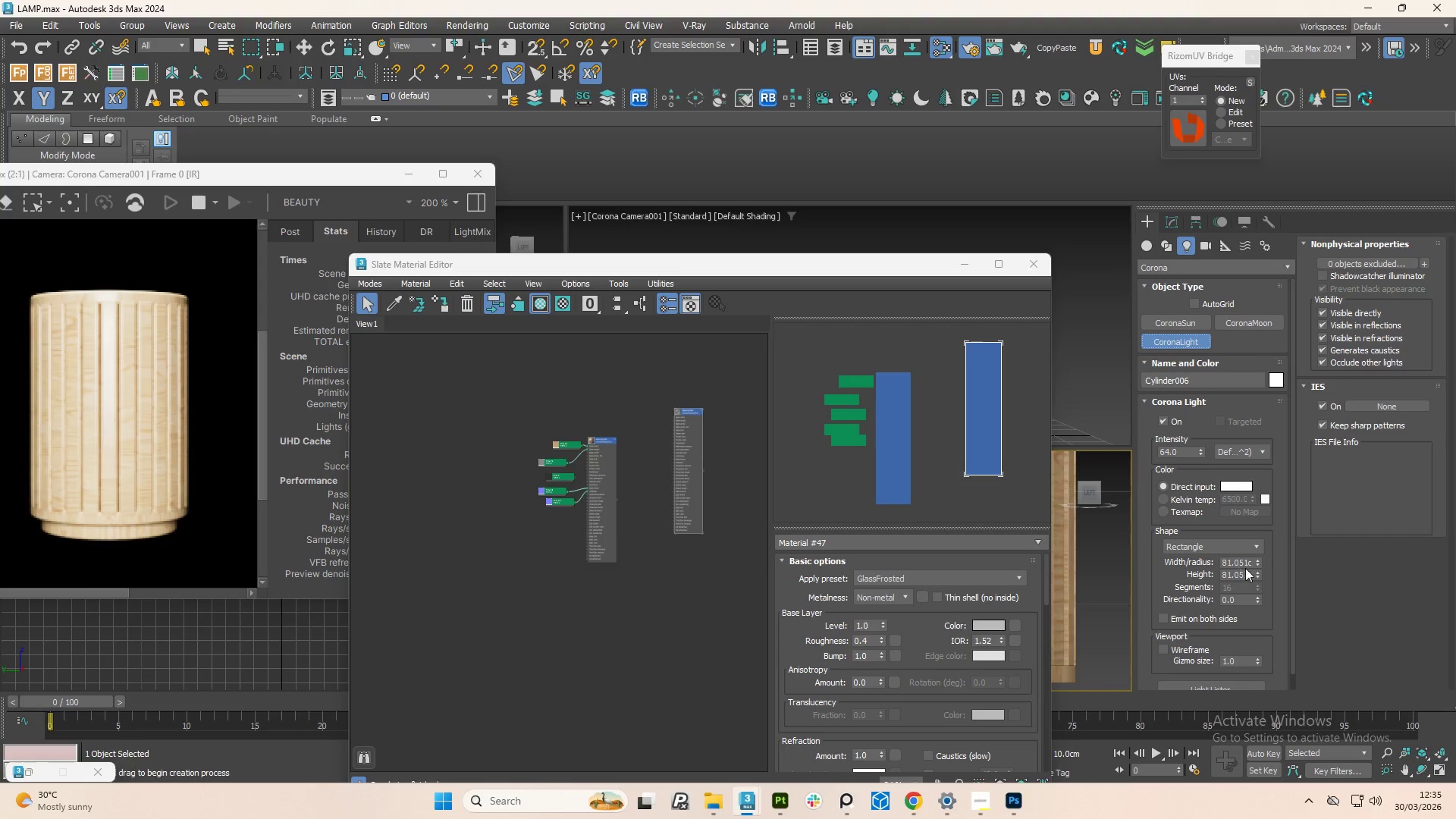 
left_click([1233, 547])
 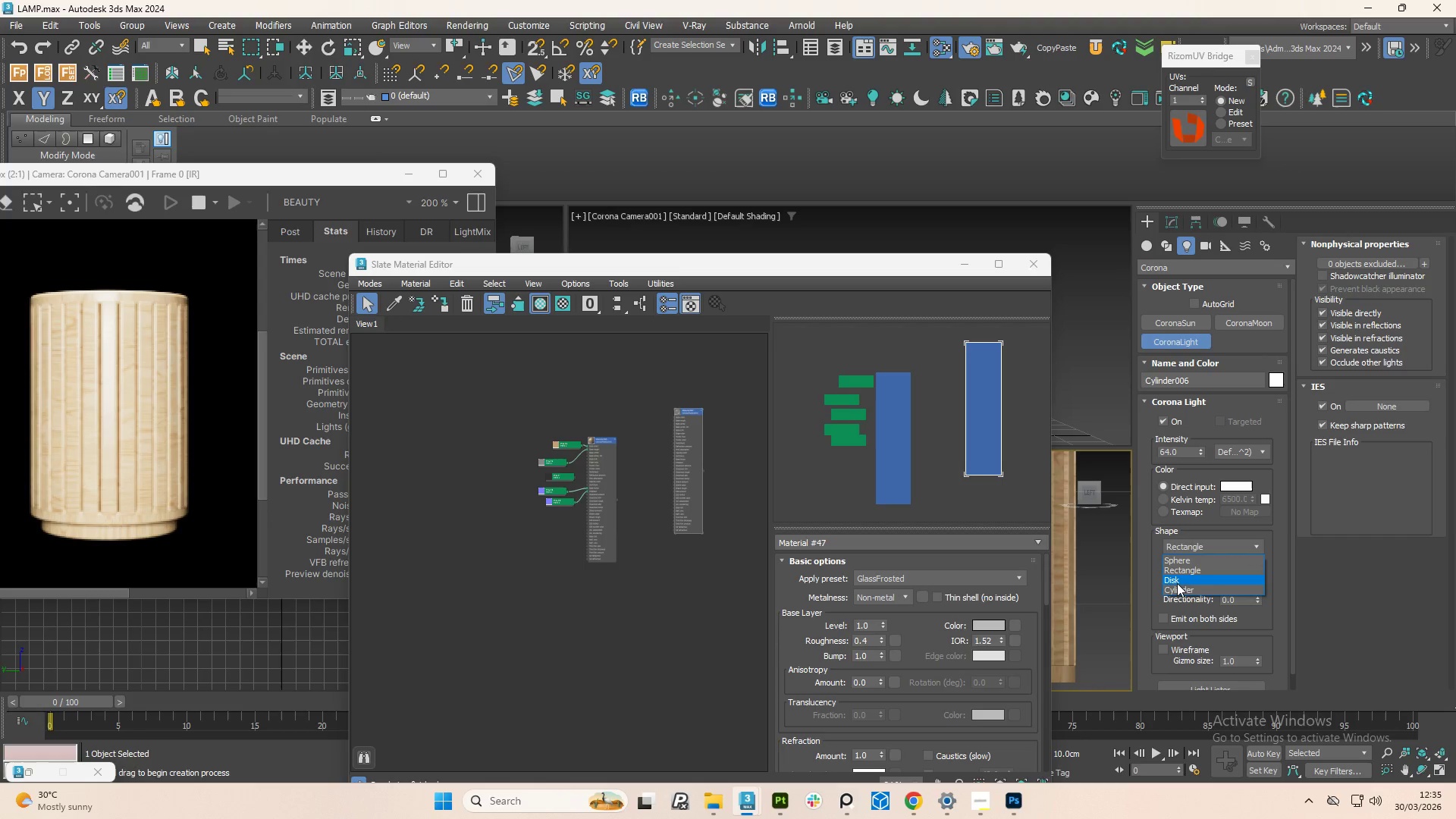 
left_click([1172, 587])
 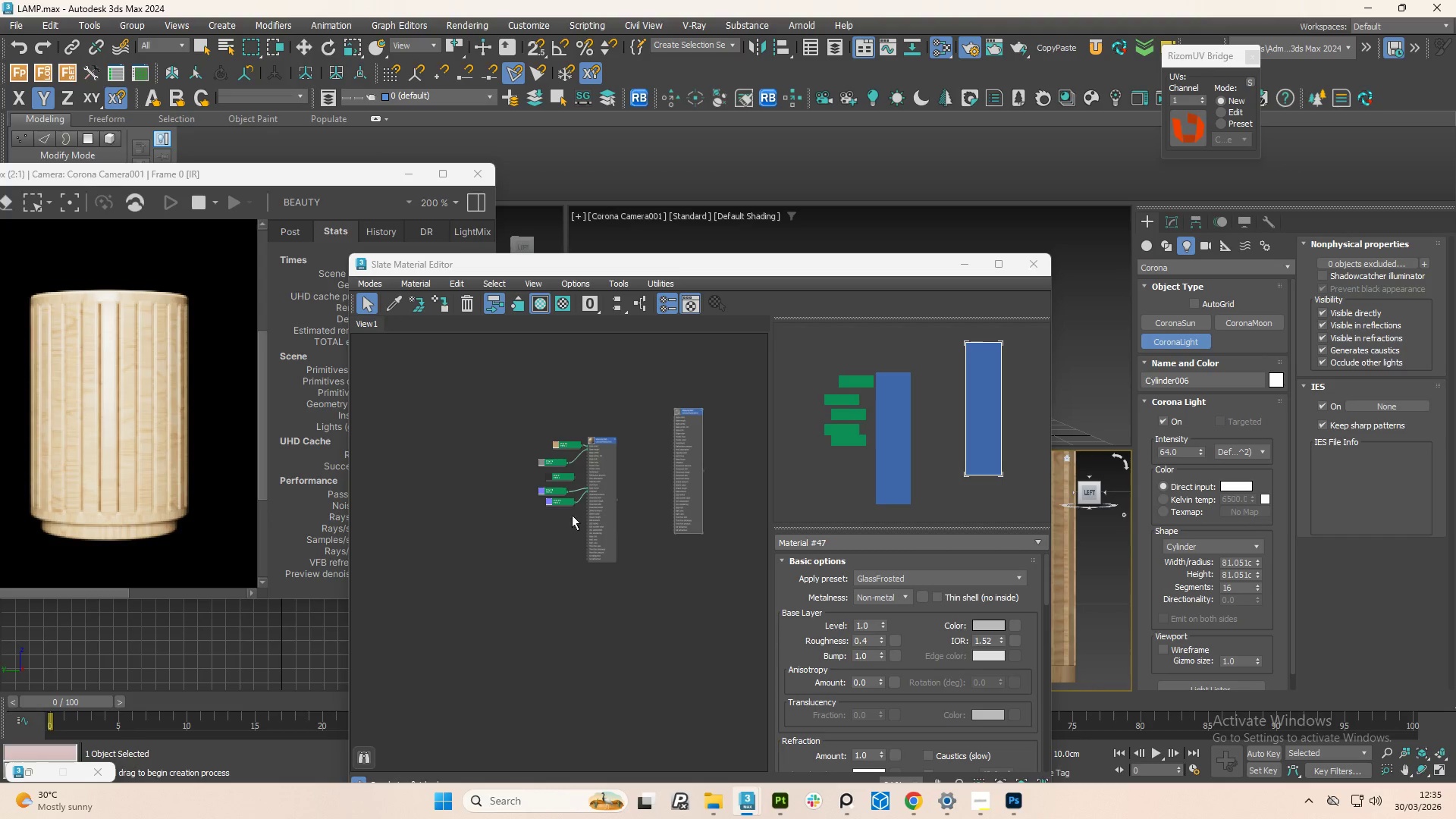 
left_click_drag(start_coordinate=[737, 272], to_coordinate=[344, 410])
 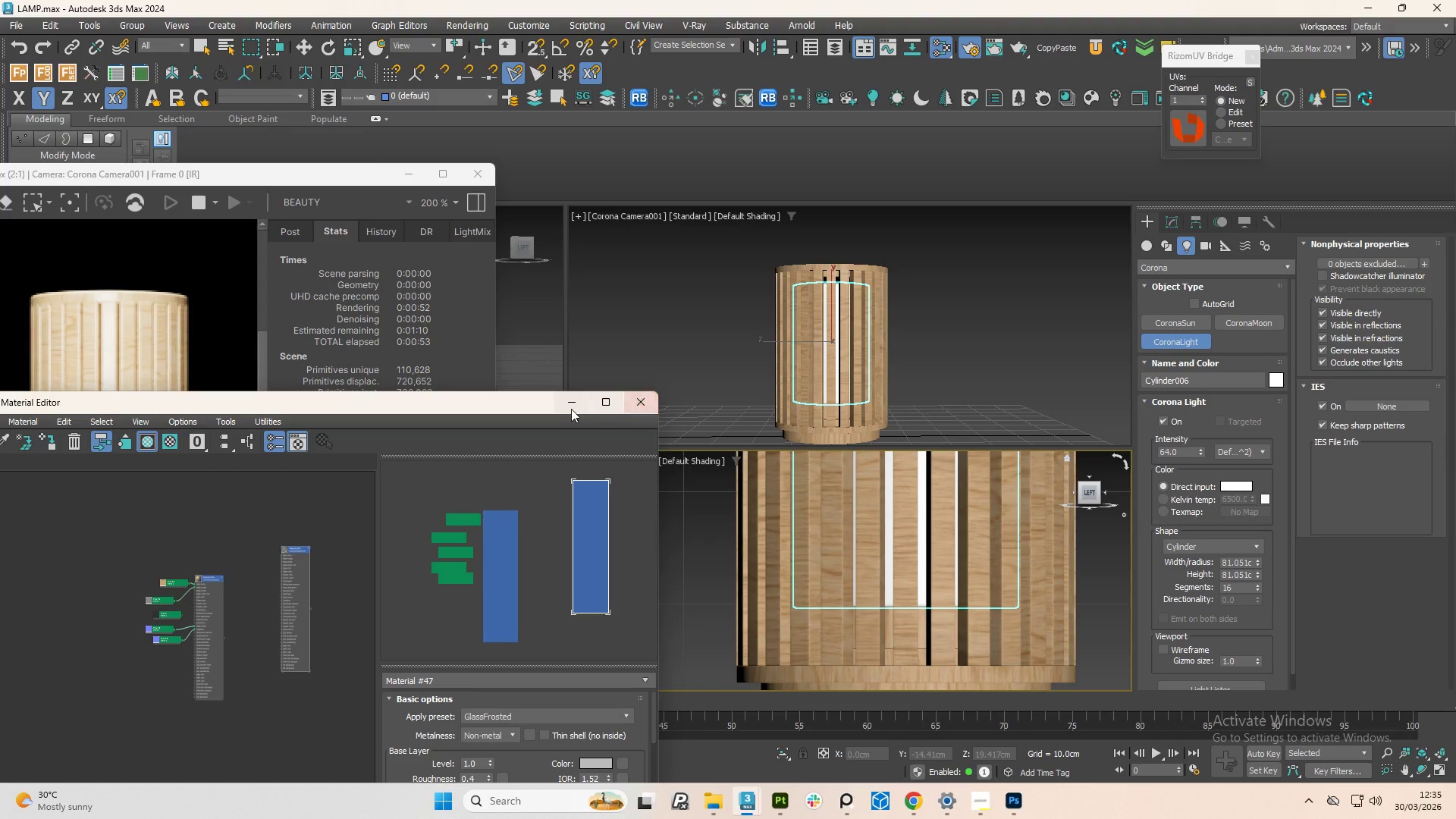 
left_click([567, 408])
 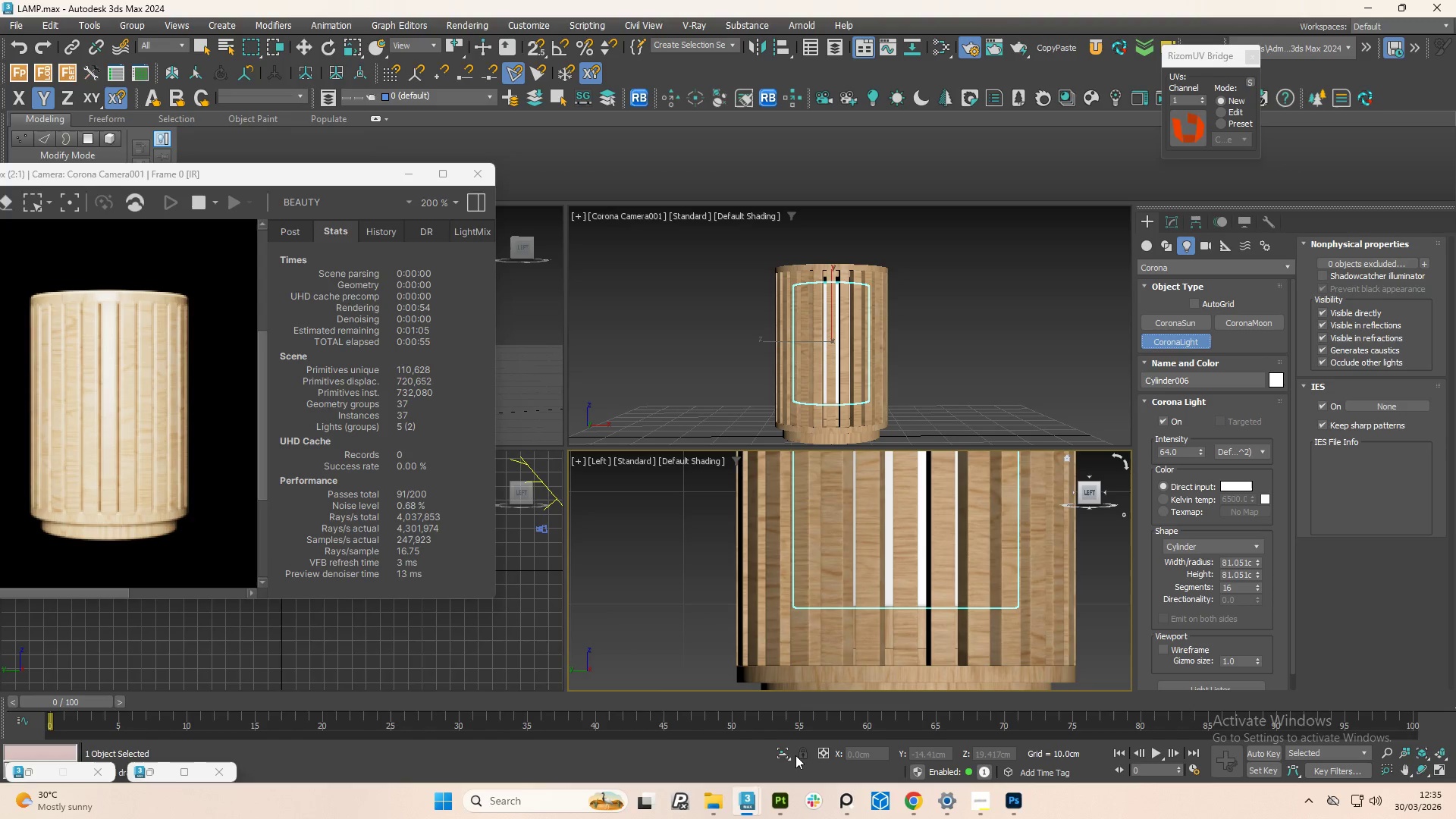 
left_click([777, 758])
 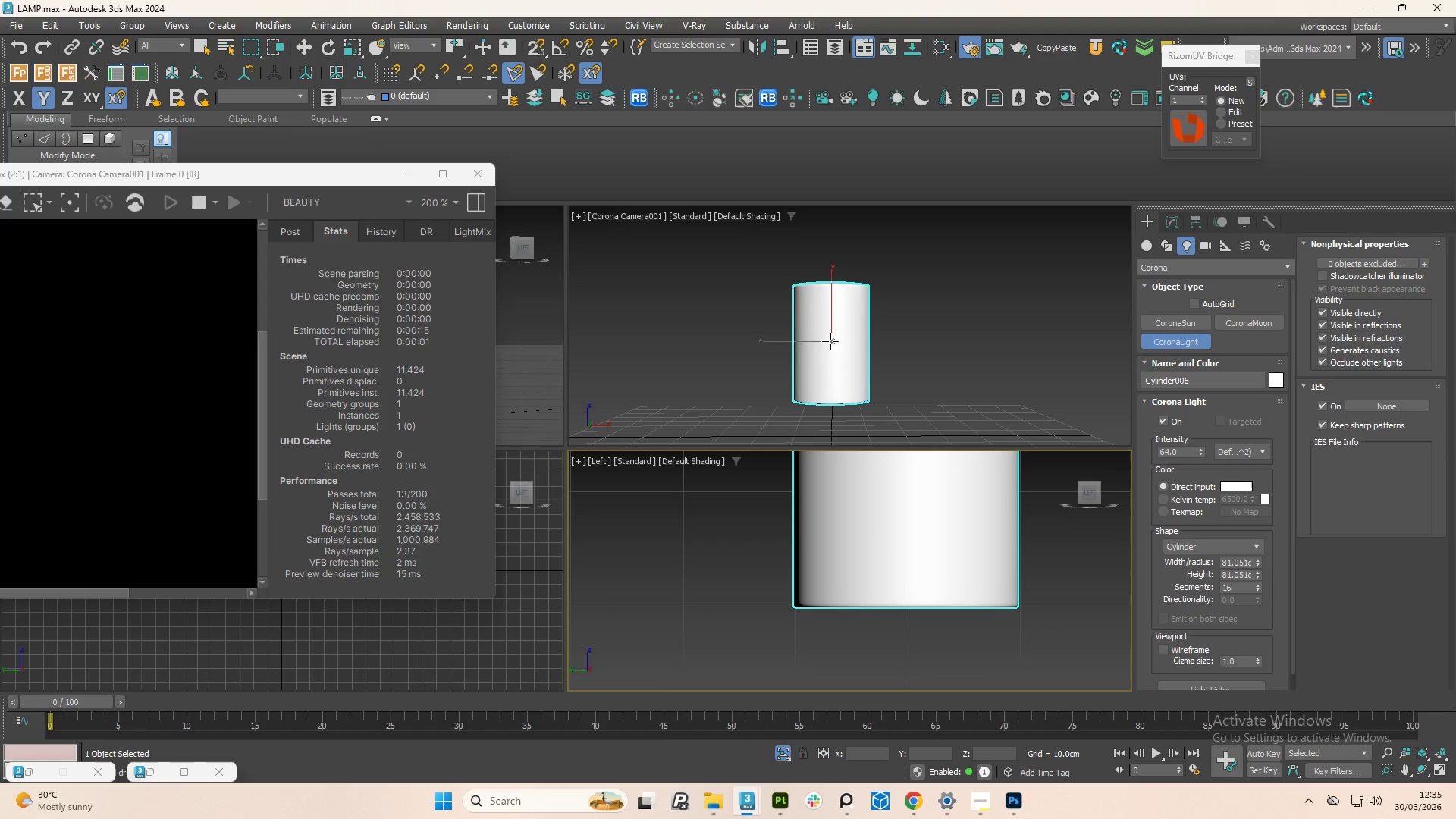 
left_click_drag(start_coordinate=[830, 341], to_coordinate=[809, 338])
 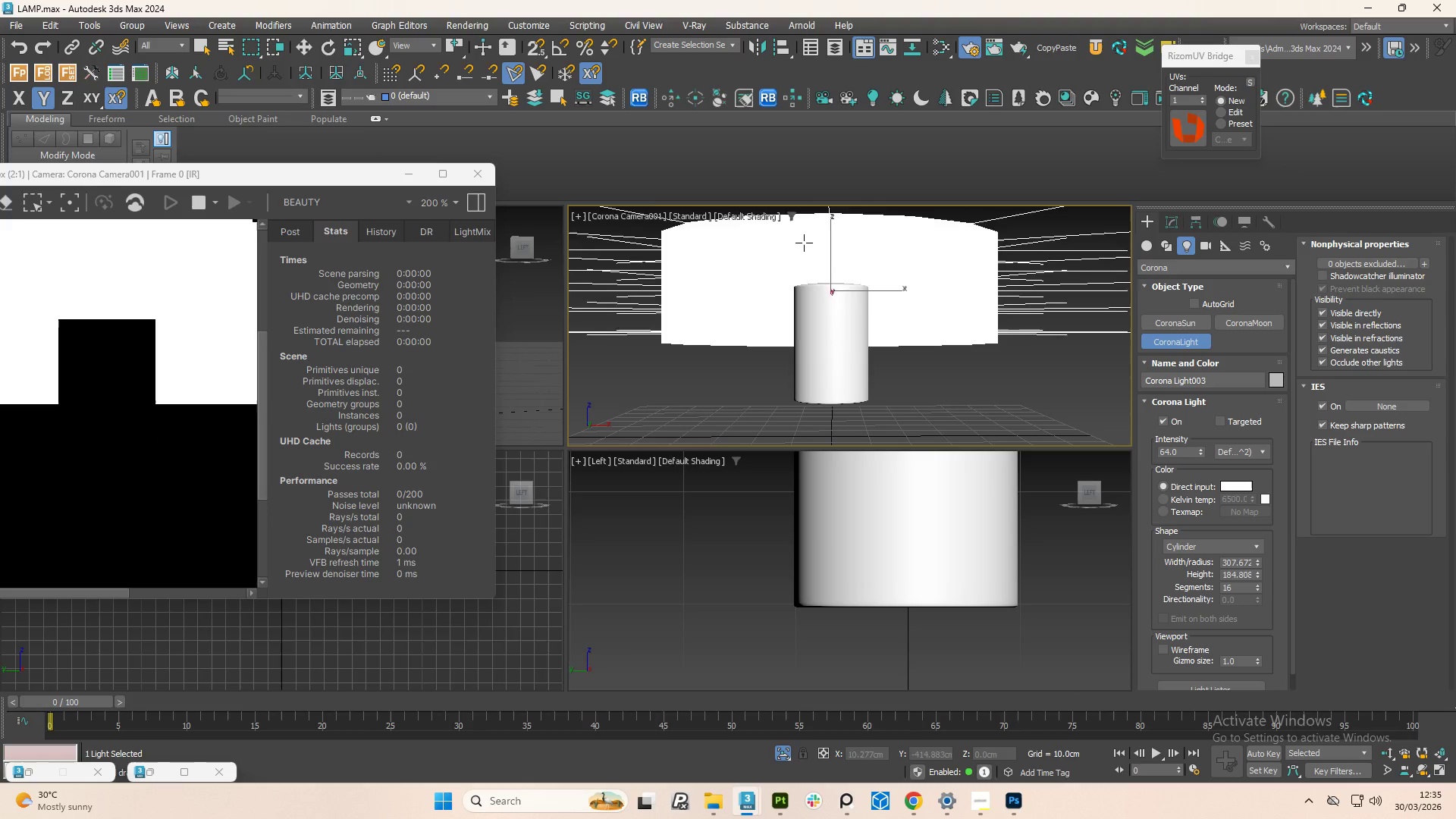 
left_click([811, 237])
 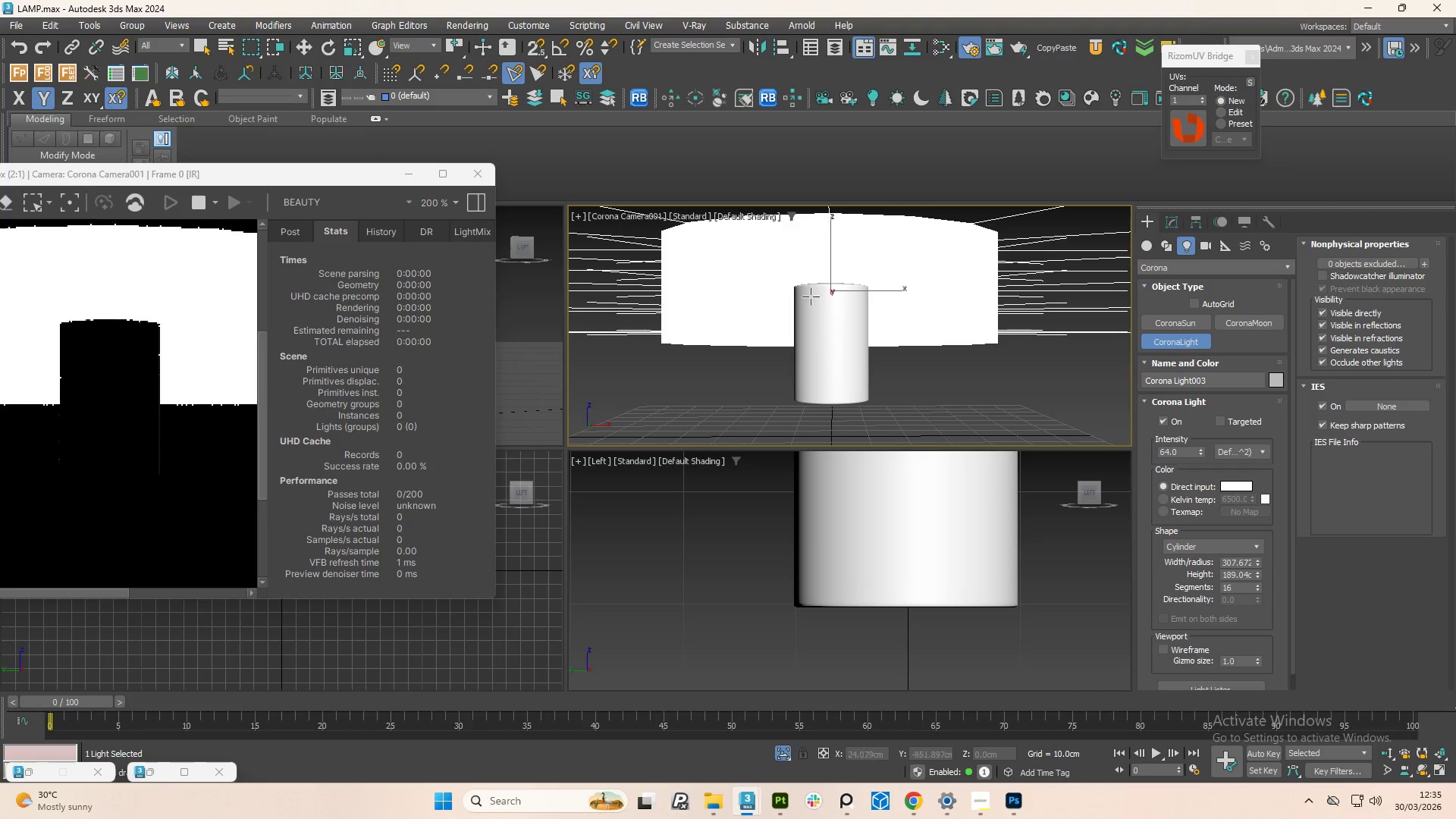 
scroll: coordinate [808, 271], scroll_direction: down, amount: 5.0
 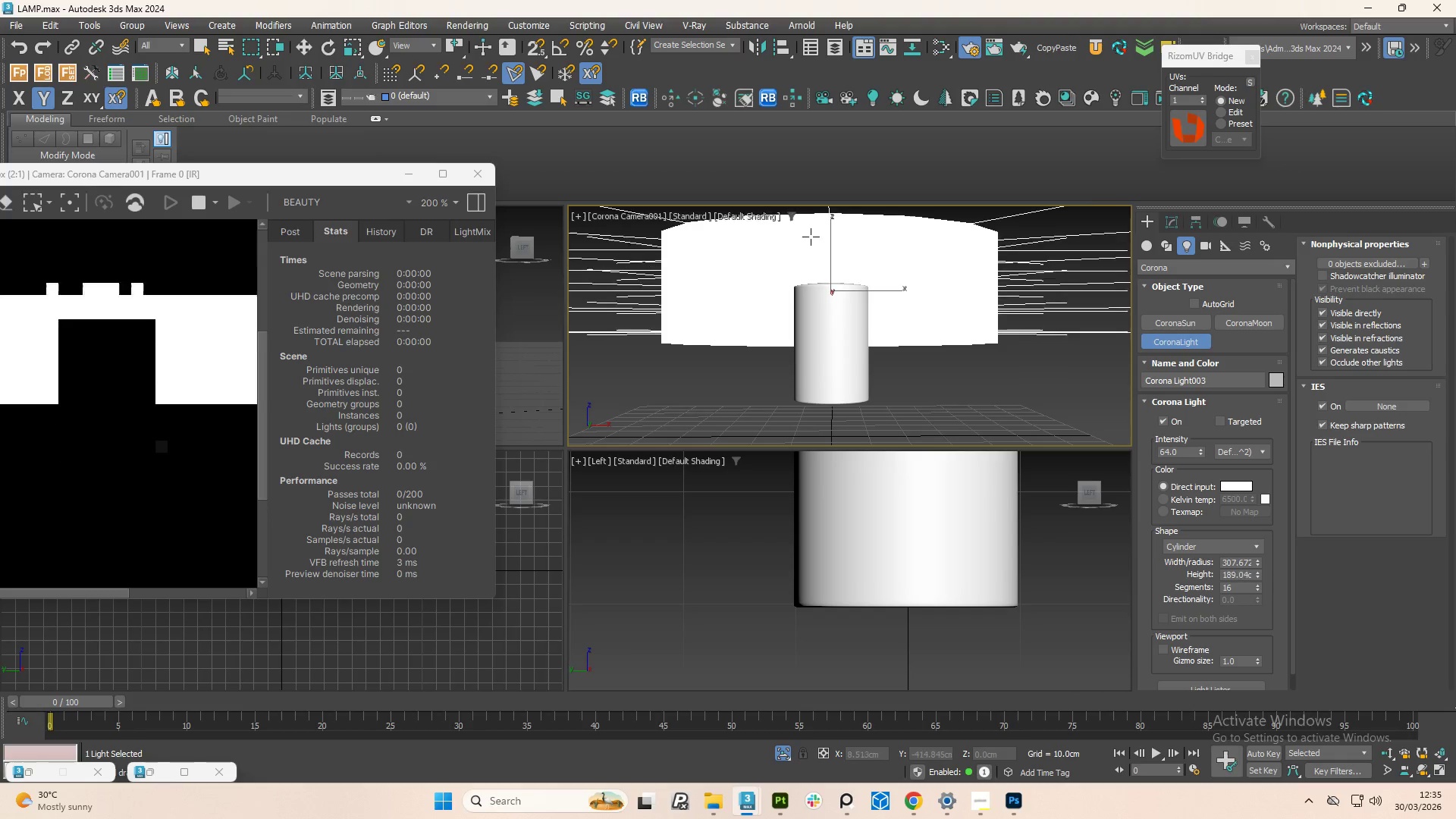 
right_click([811, 297])
 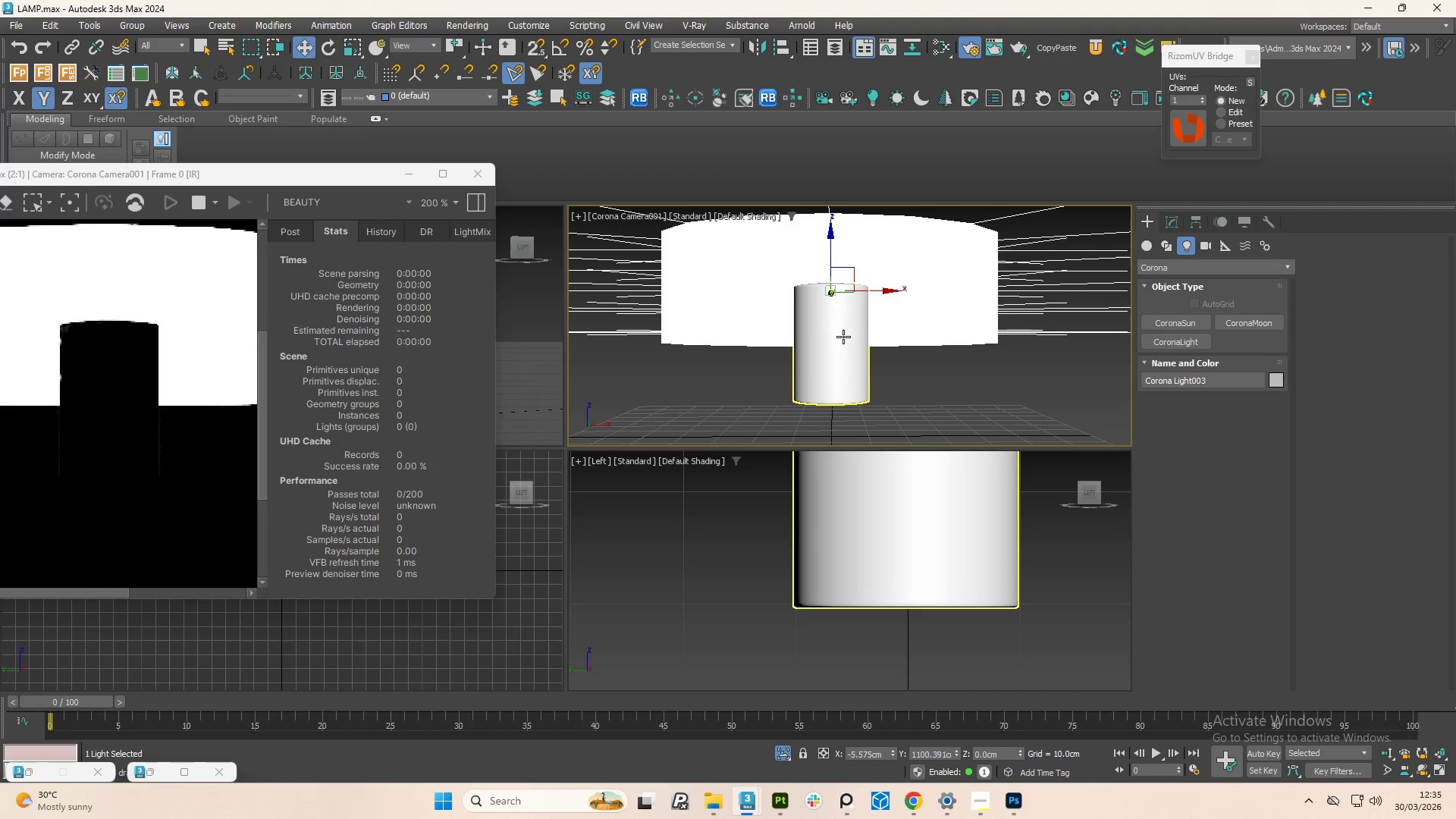 
scroll: coordinate [903, 592], scroll_direction: down, amount: 11.0
 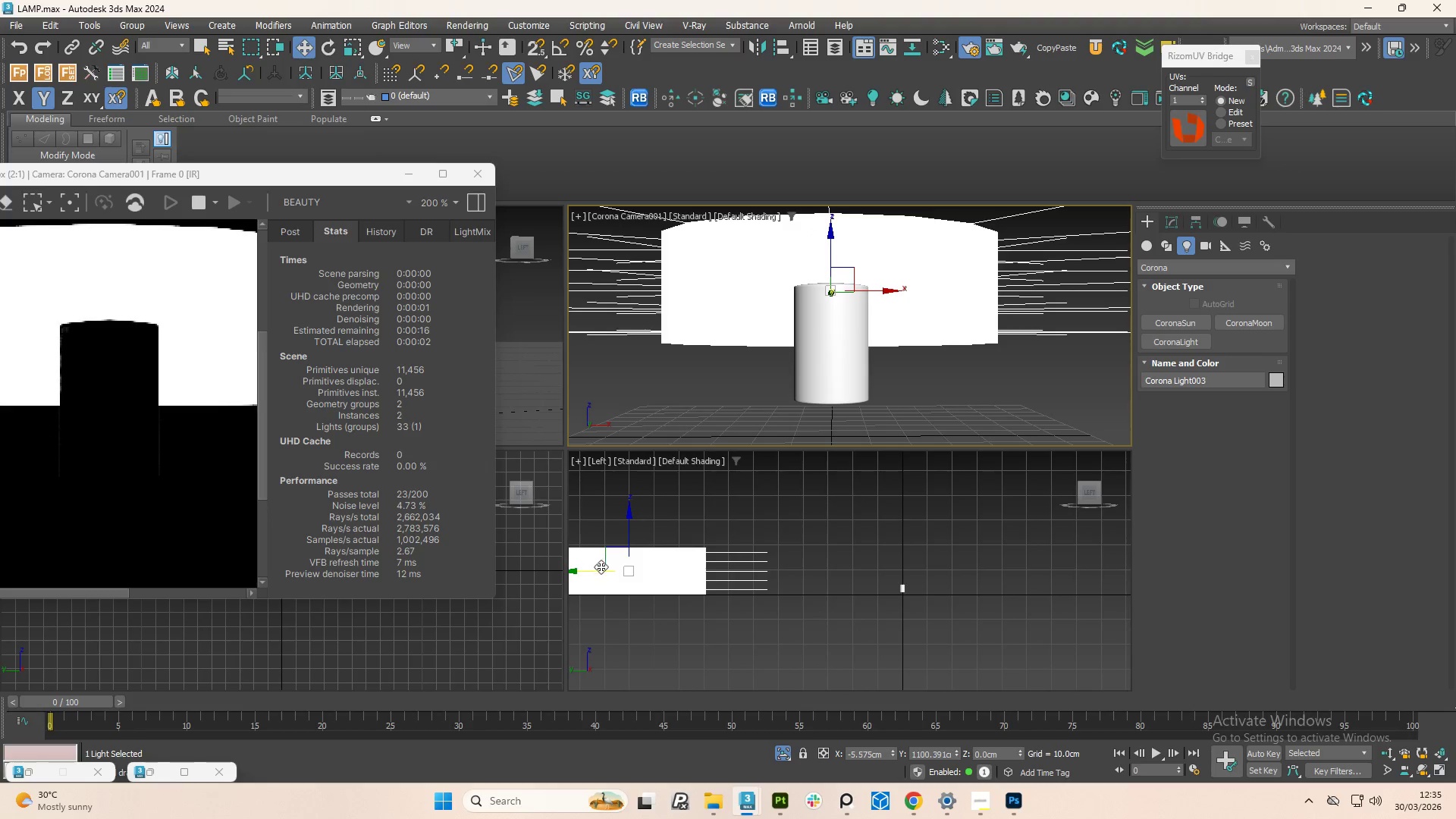 
left_click_drag(start_coordinate=[589, 571], to_coordinate=[792, 567])
 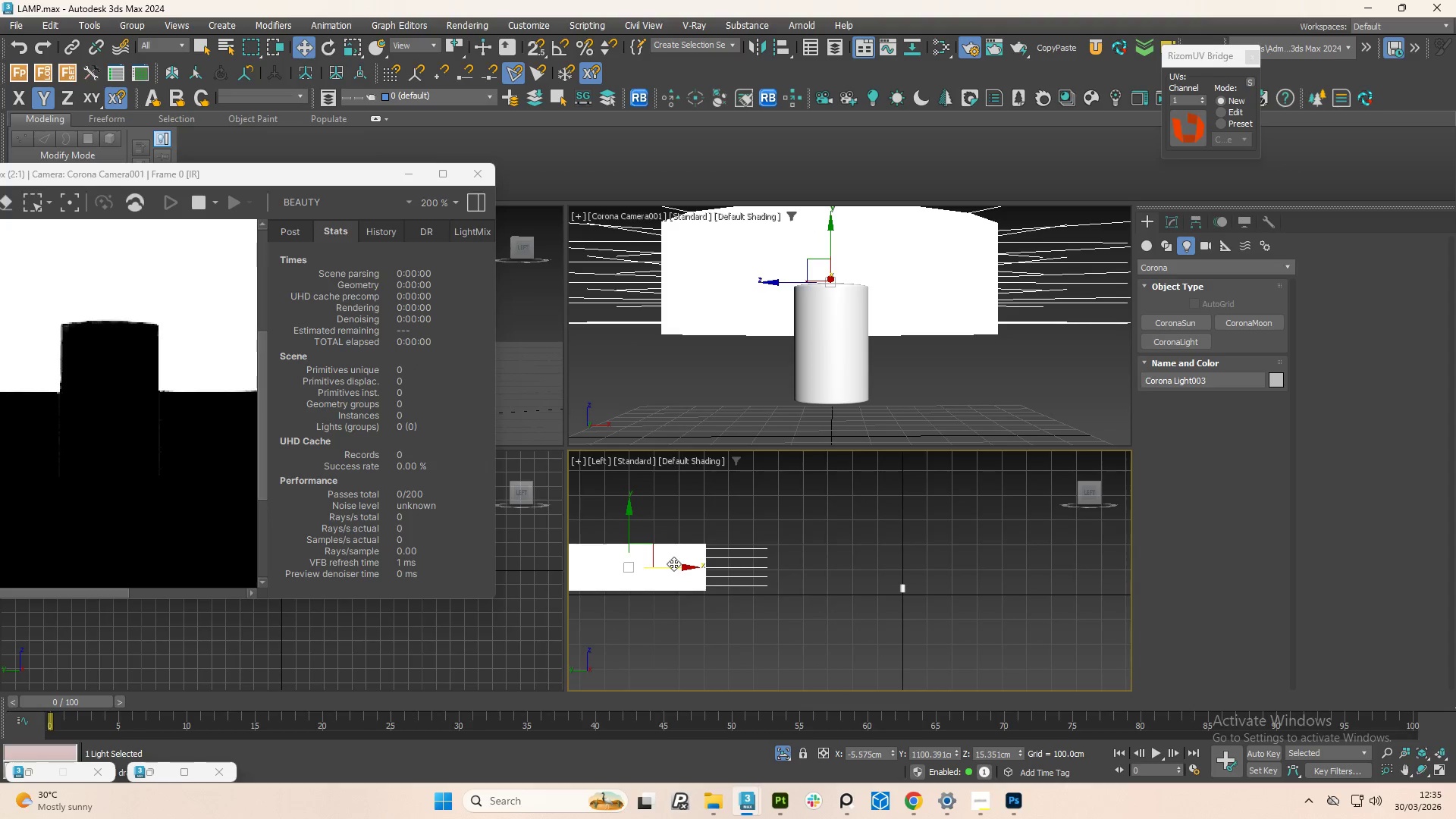 
left_click_drag(start_coordinate=[673, 566], to_coordinate=[934, 585])
 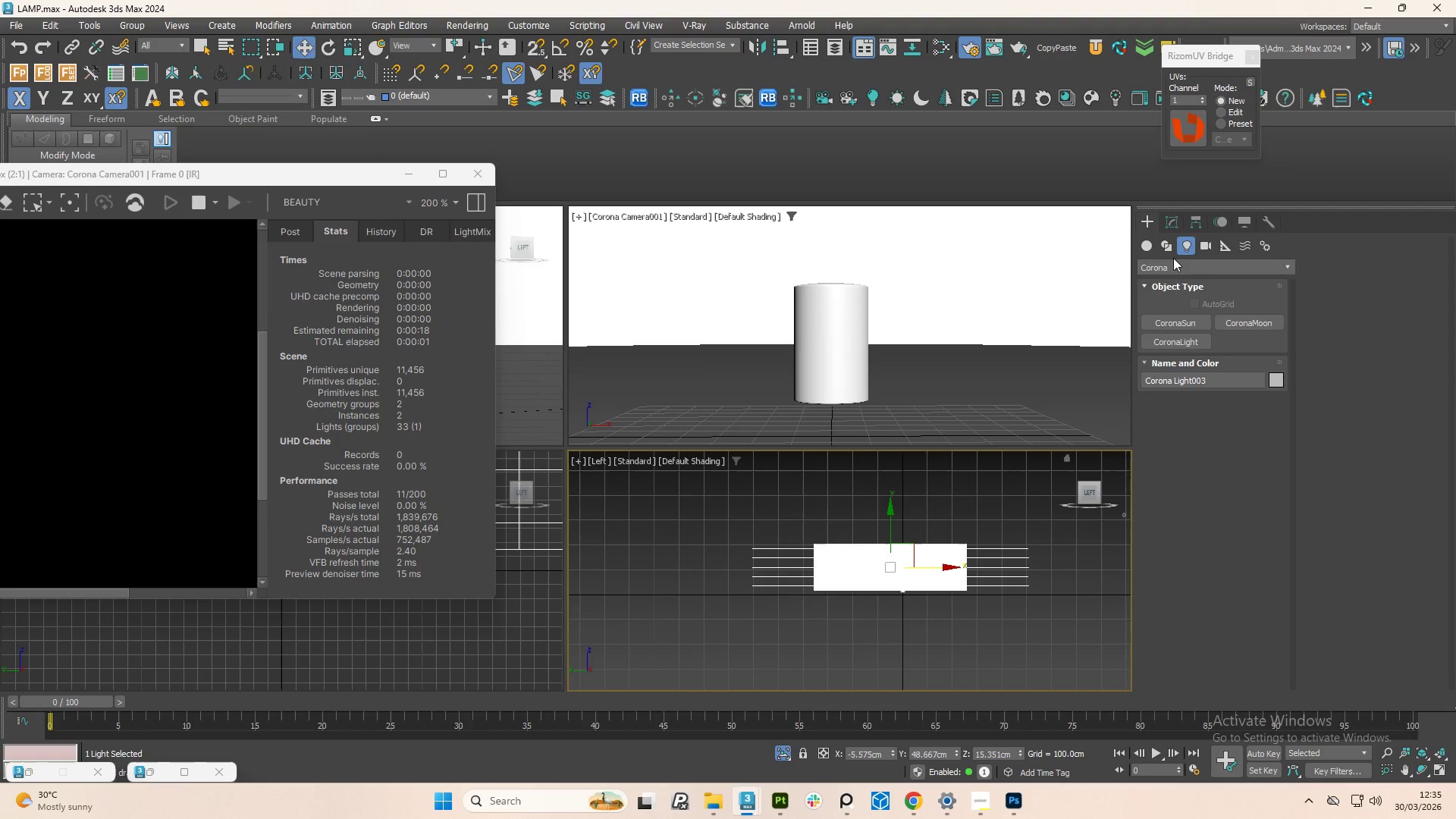 
left_click([1170, 226])
 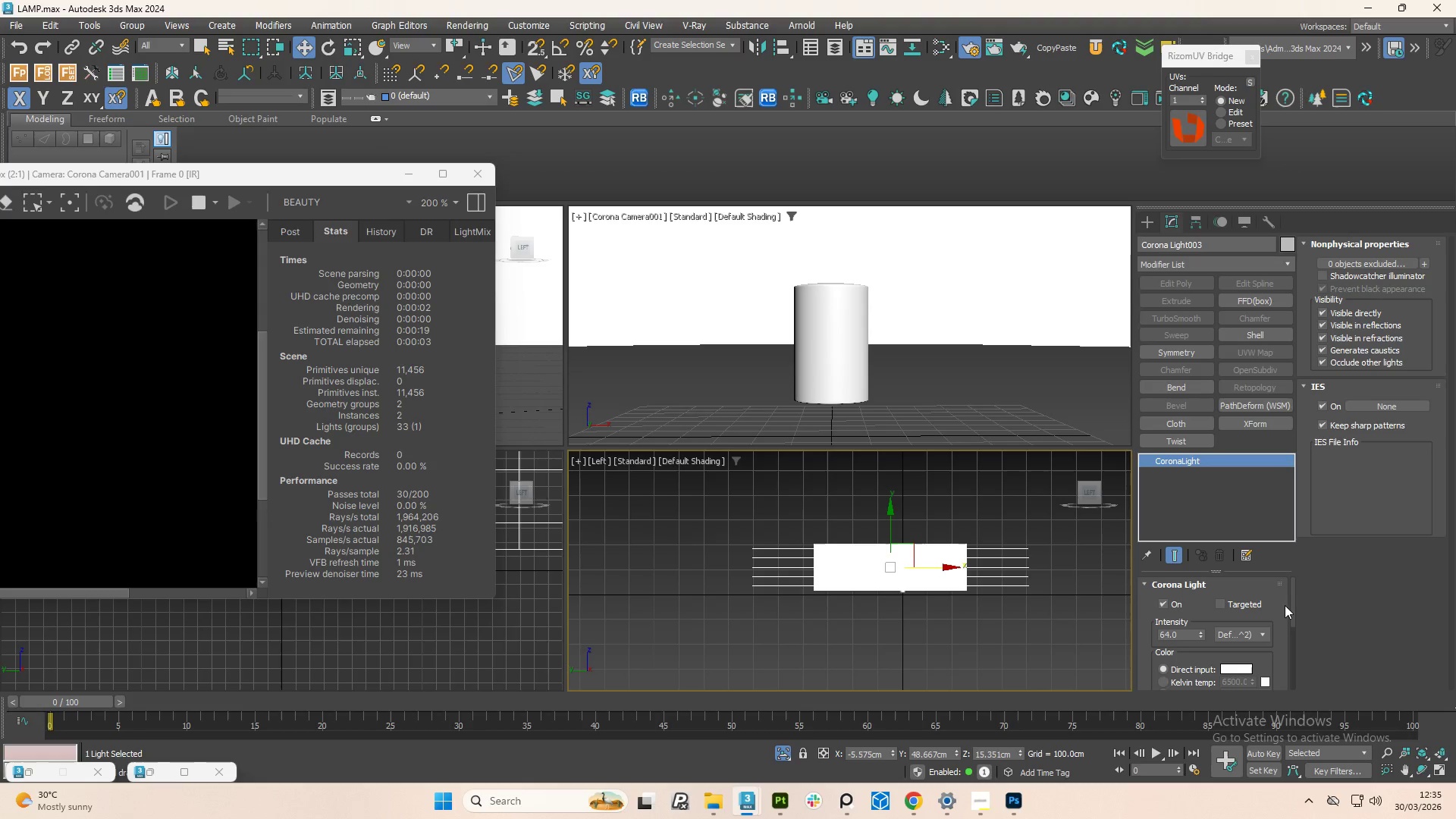 
left_click_drag(start_coordinate=[1292, 603], to_coordinate=[1296, 650])
 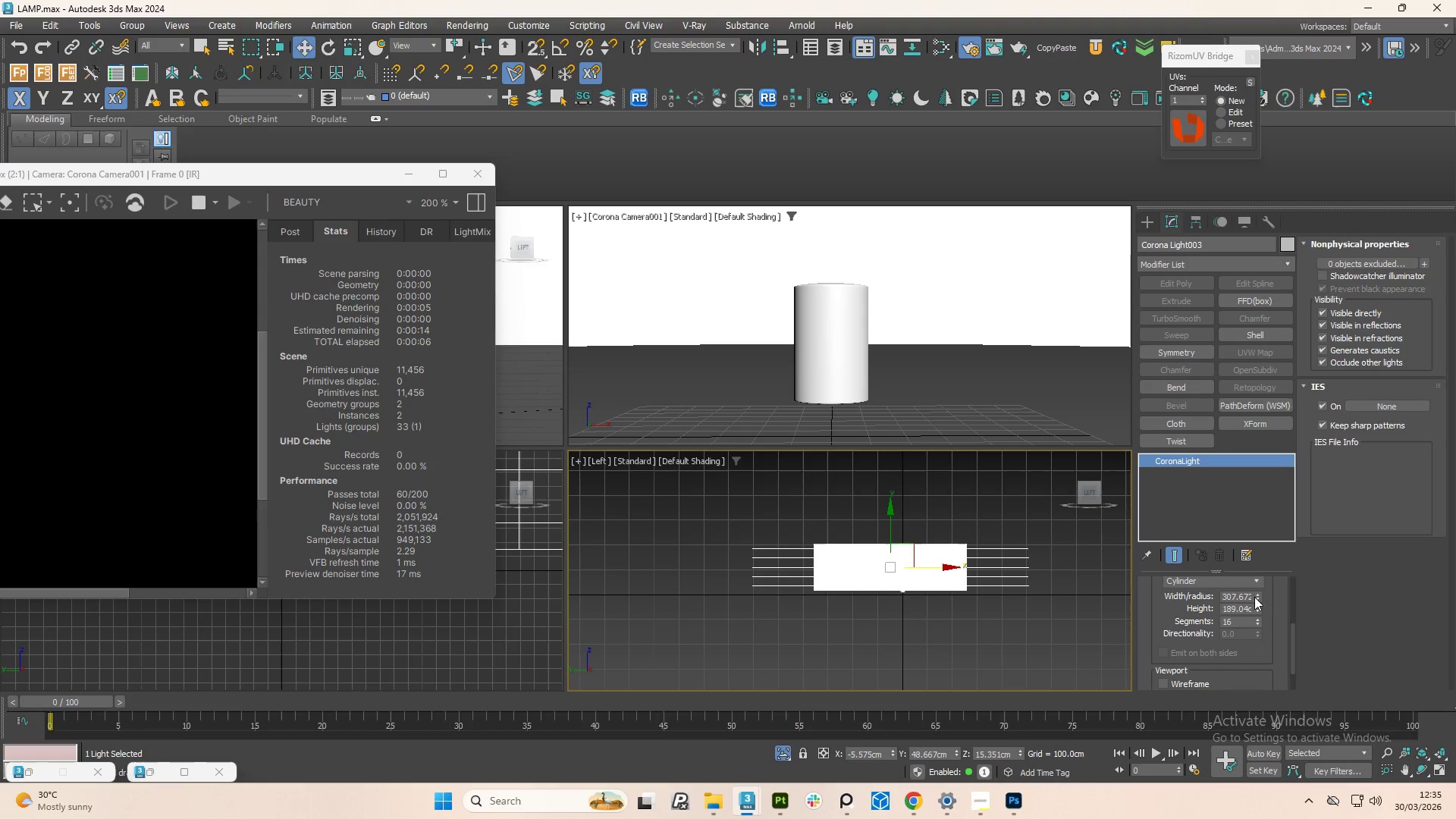 
left_click_drag(start_coordinate=[1255, 596], to_coordinate=[1261, 669])
 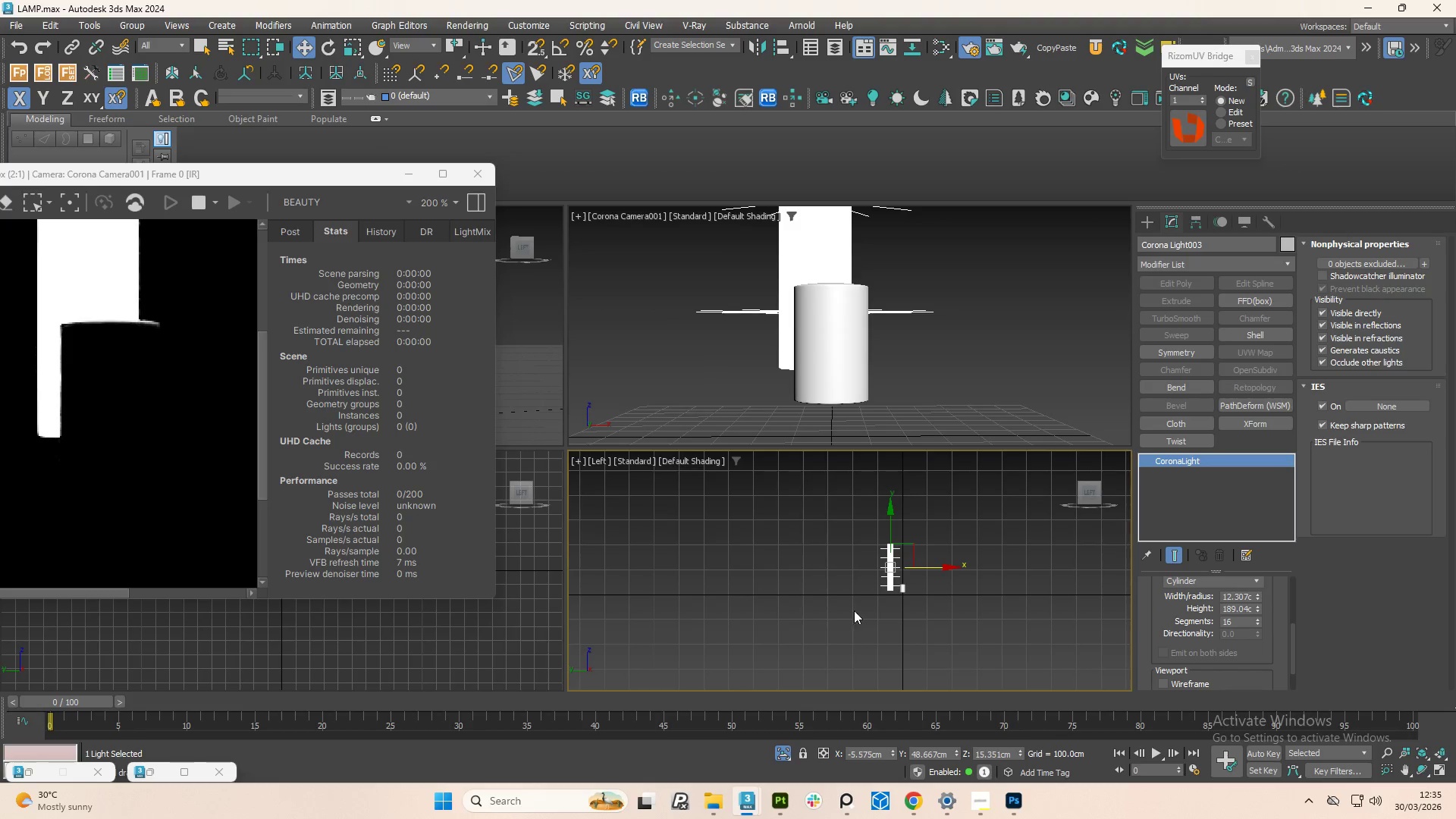 
scroll: coordinate [901, 592], scroll_direction: up, amount: 5.0
 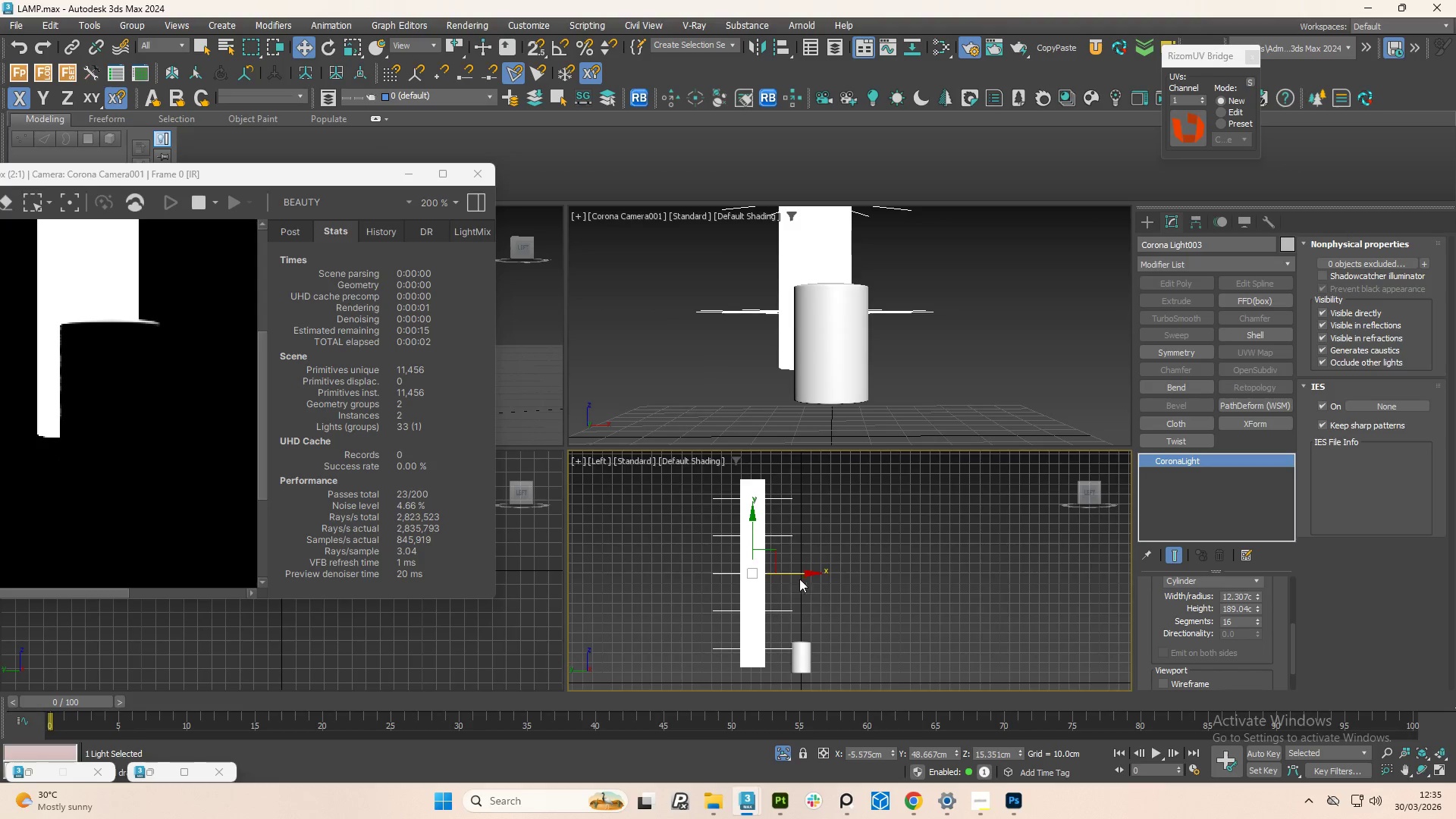 
left_click_drag(start_coordinate=[796, 570], to_coordinate=[836, 573])
 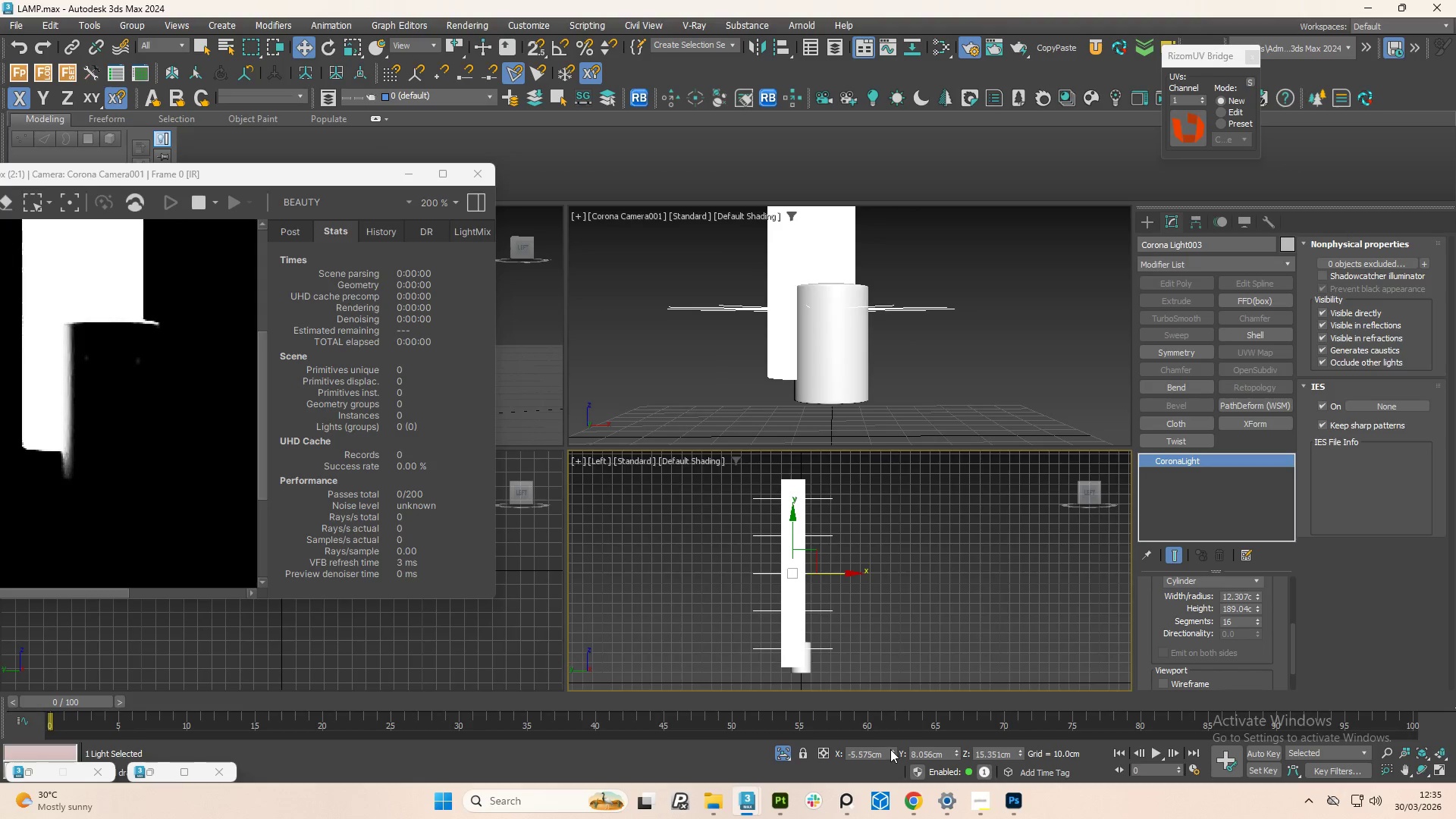 
right_click([890, 749])
 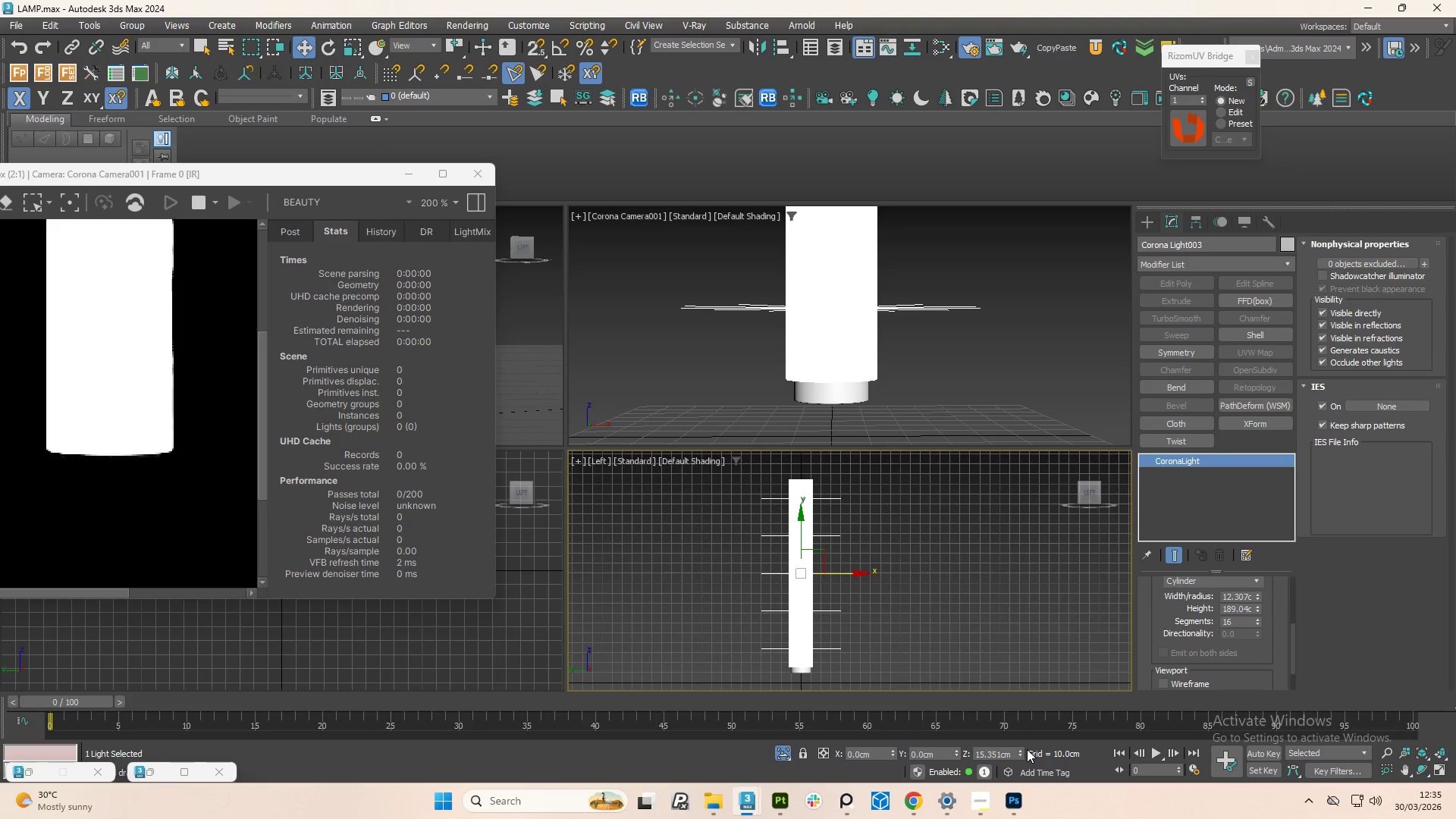 
right_click([1020, 748])
 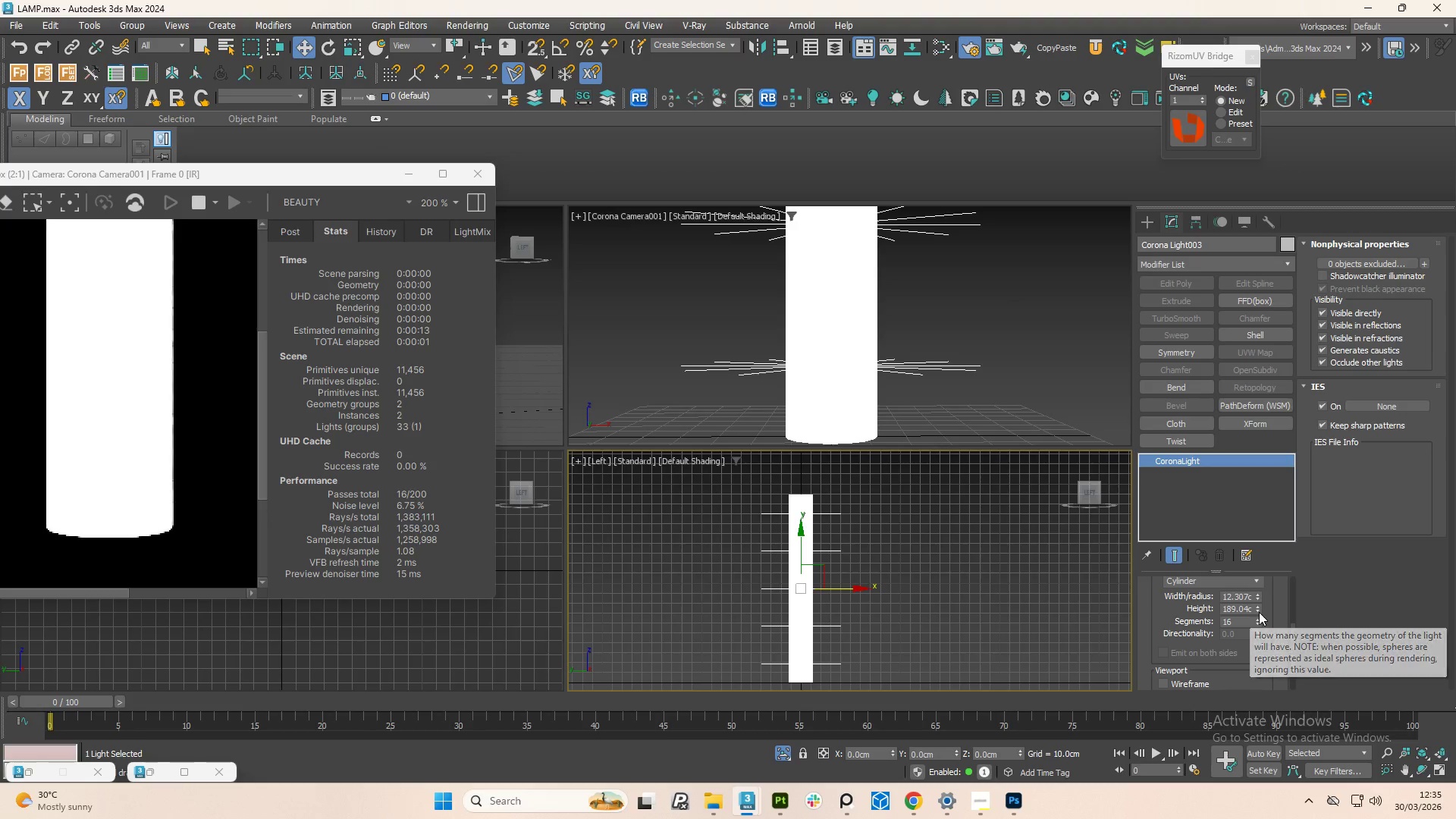 
left_click_drag(start_coordinate=[1259, 610], to_coordinate=[1247, 676])
 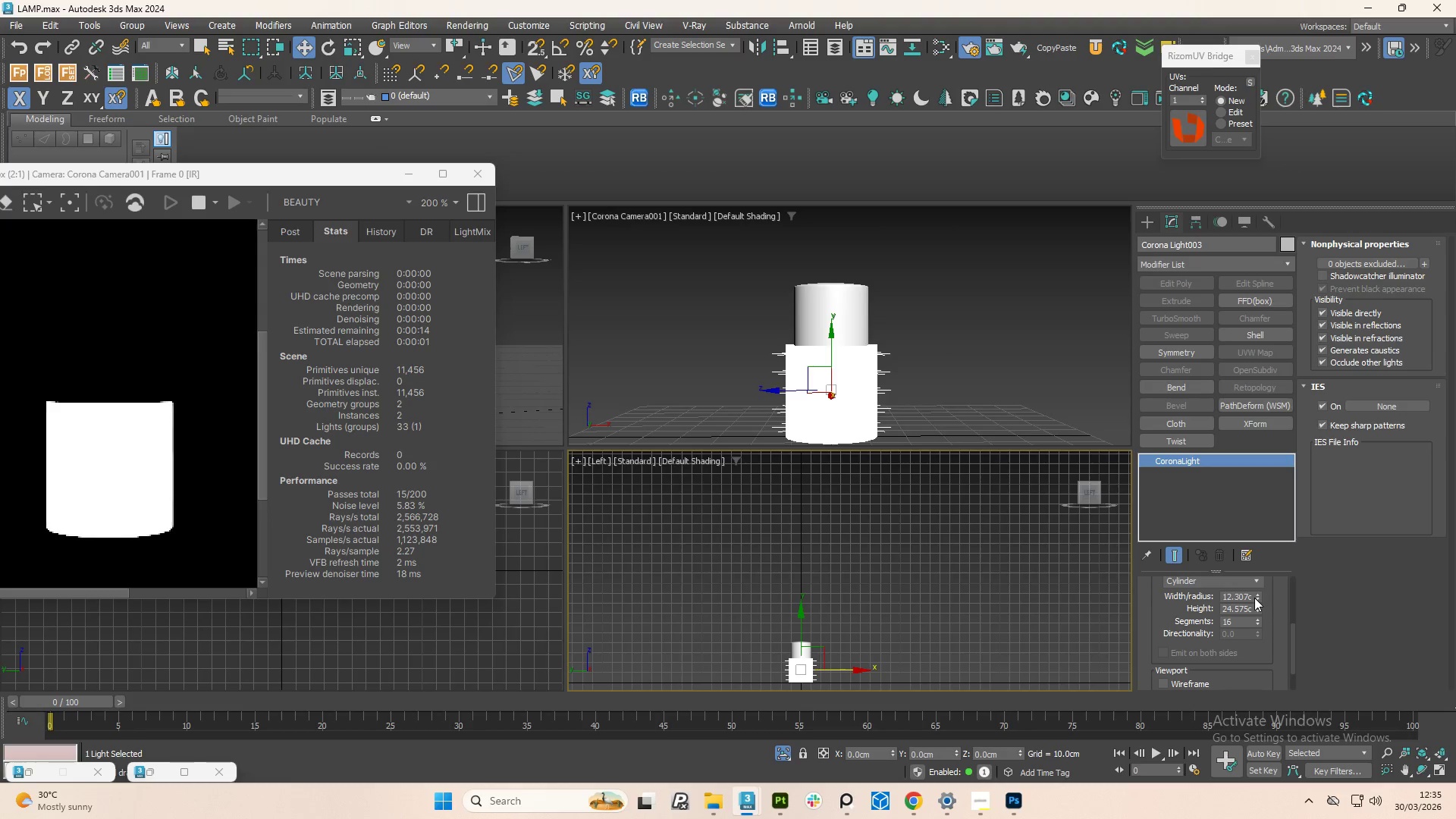 
left_click_drag(start_coordinate=[1259, 598], to_coordinate=[1257, 626])
 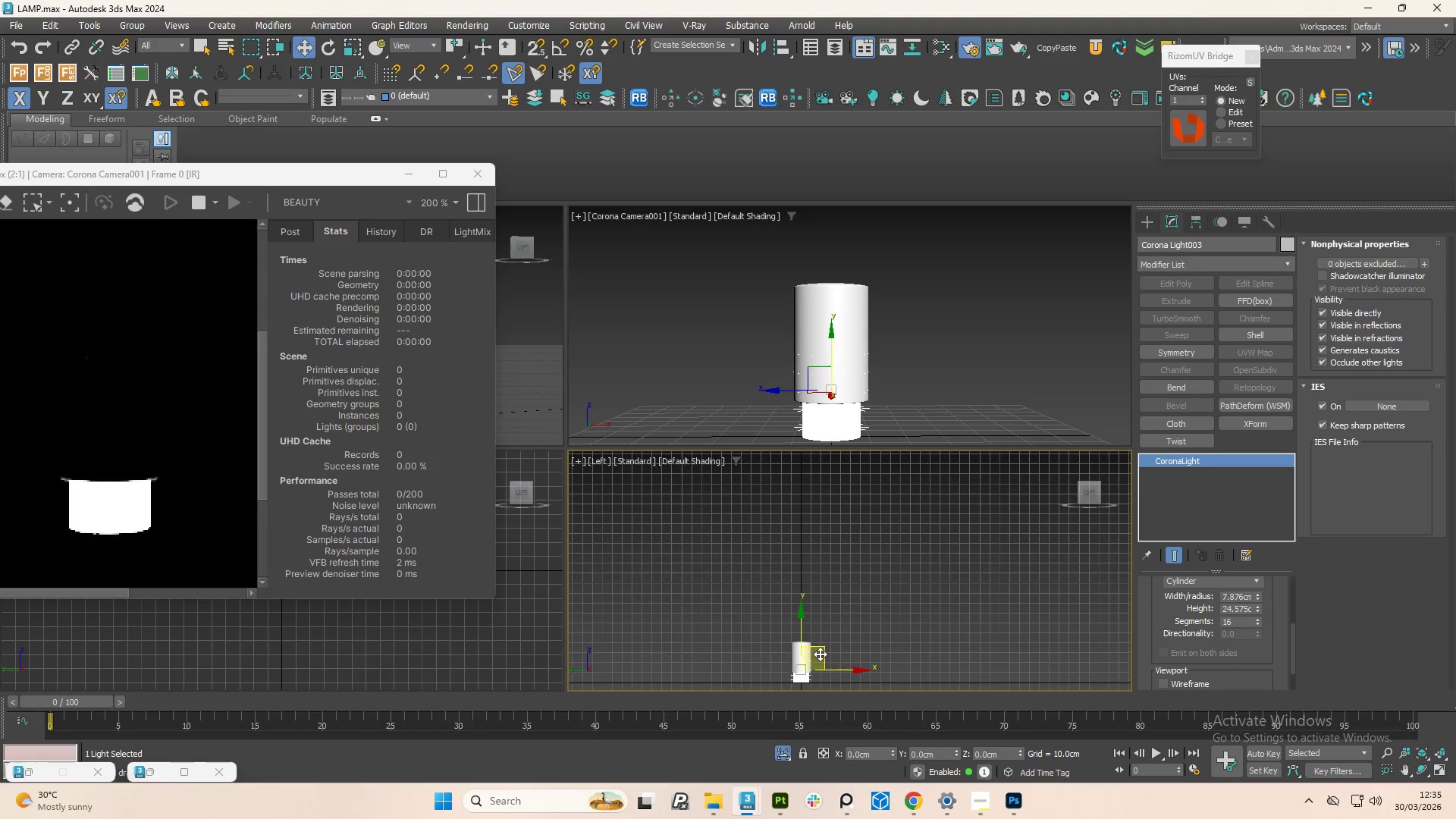 
scroll: coordinate [795, 665], scroll_direction: up, amount: 2.0
 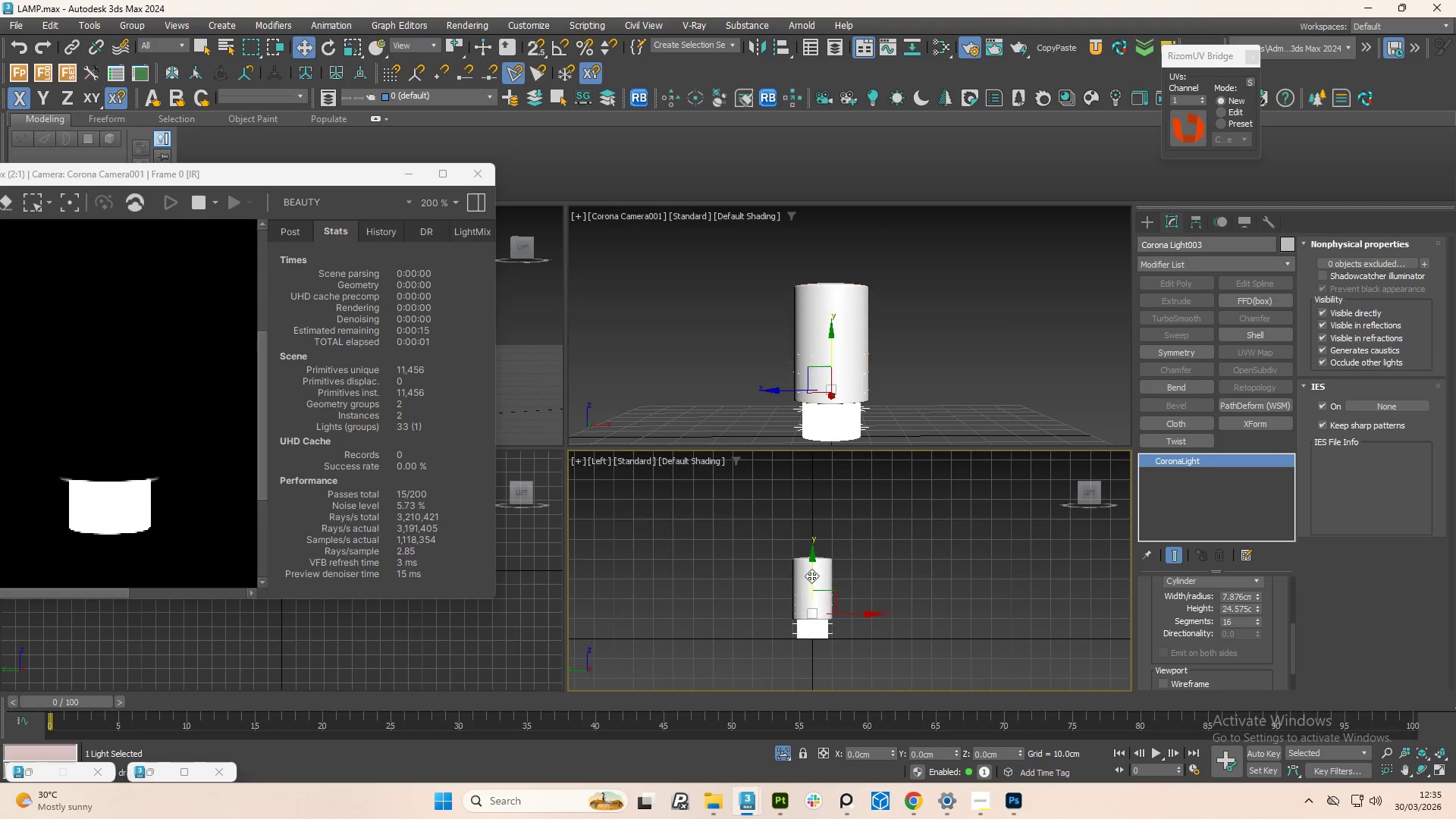 
left_click_drag(start_coordinate=[811, 576], to_coordinate=[815, 556])
 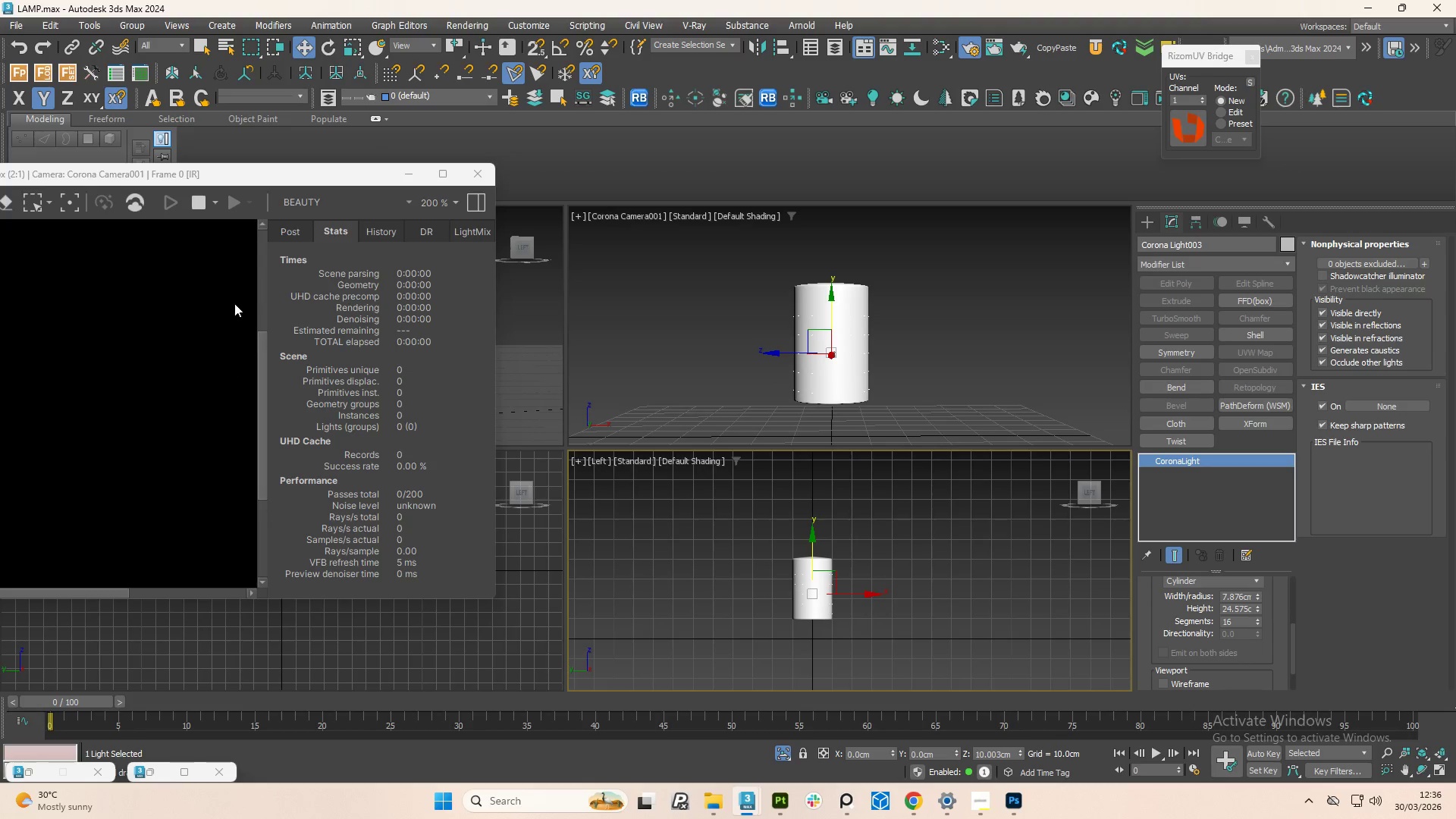 
scroll: coordinate [228, 319], scroll_direction: down, amount: 2.0
 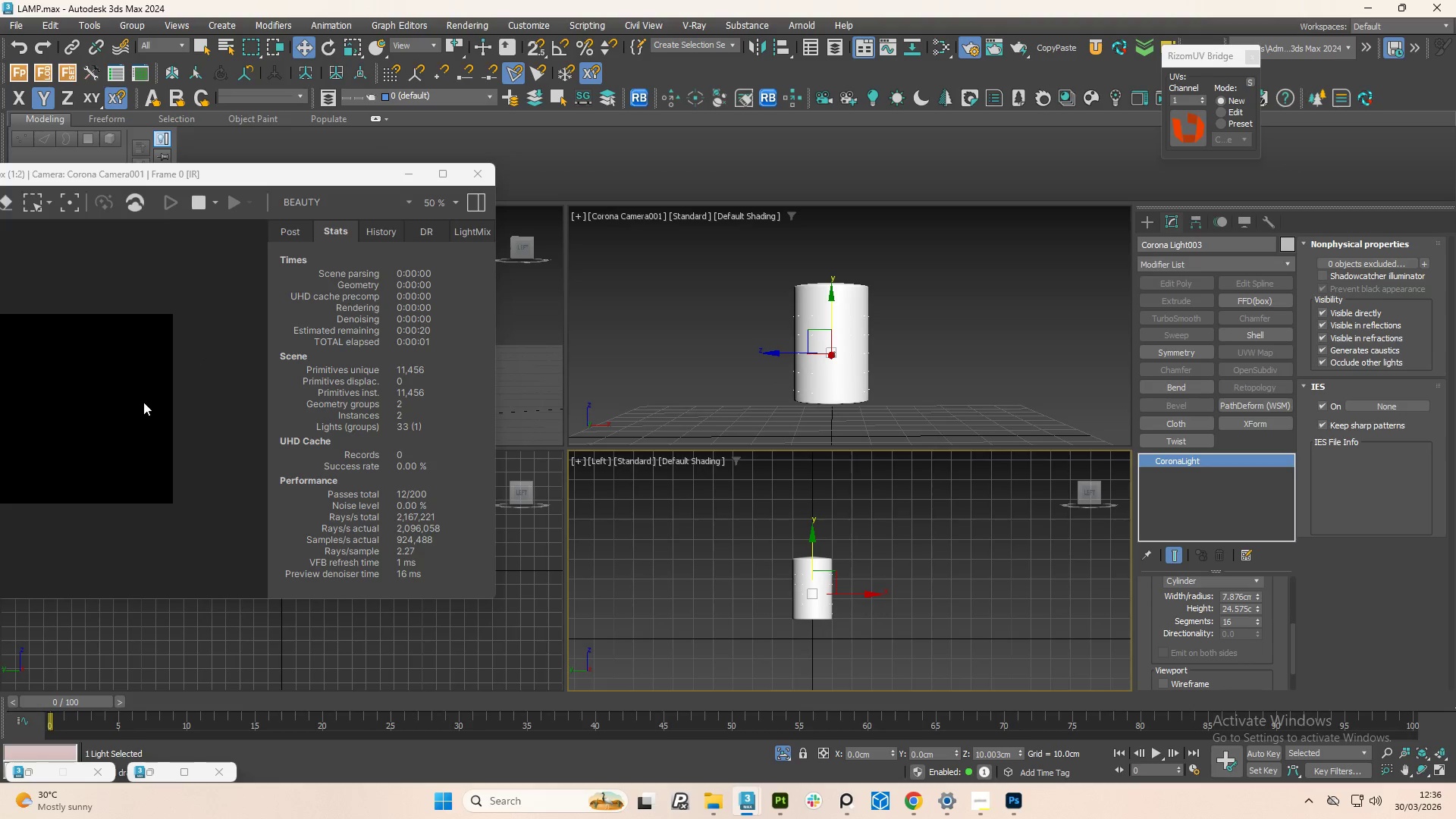 
left_click_drag(start_coordinate=[281, 169], to_coordinate=[353, 175])
 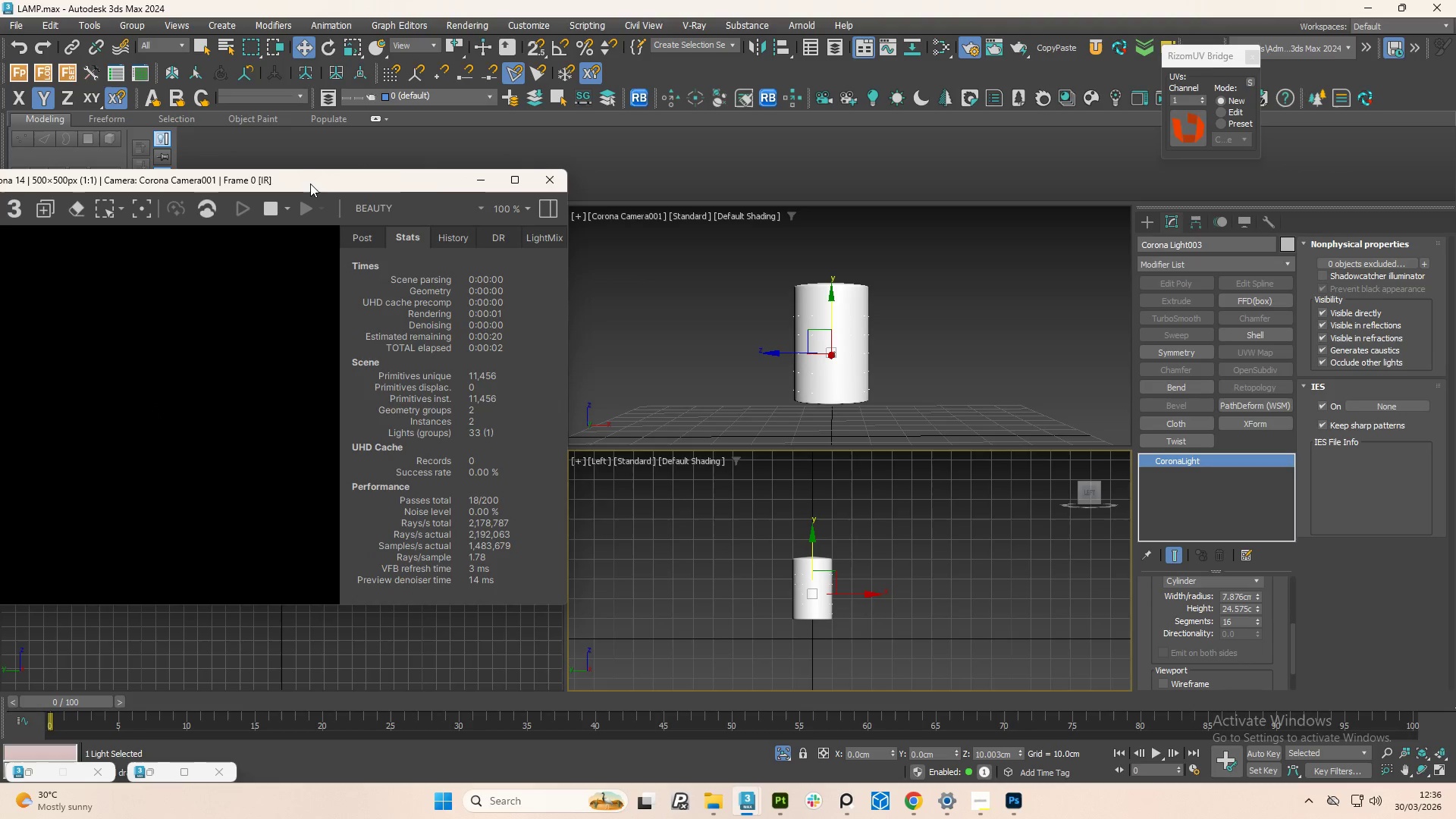 
scroll: coordinate [143, 402], scroll_direction: up, amount: 1.0
 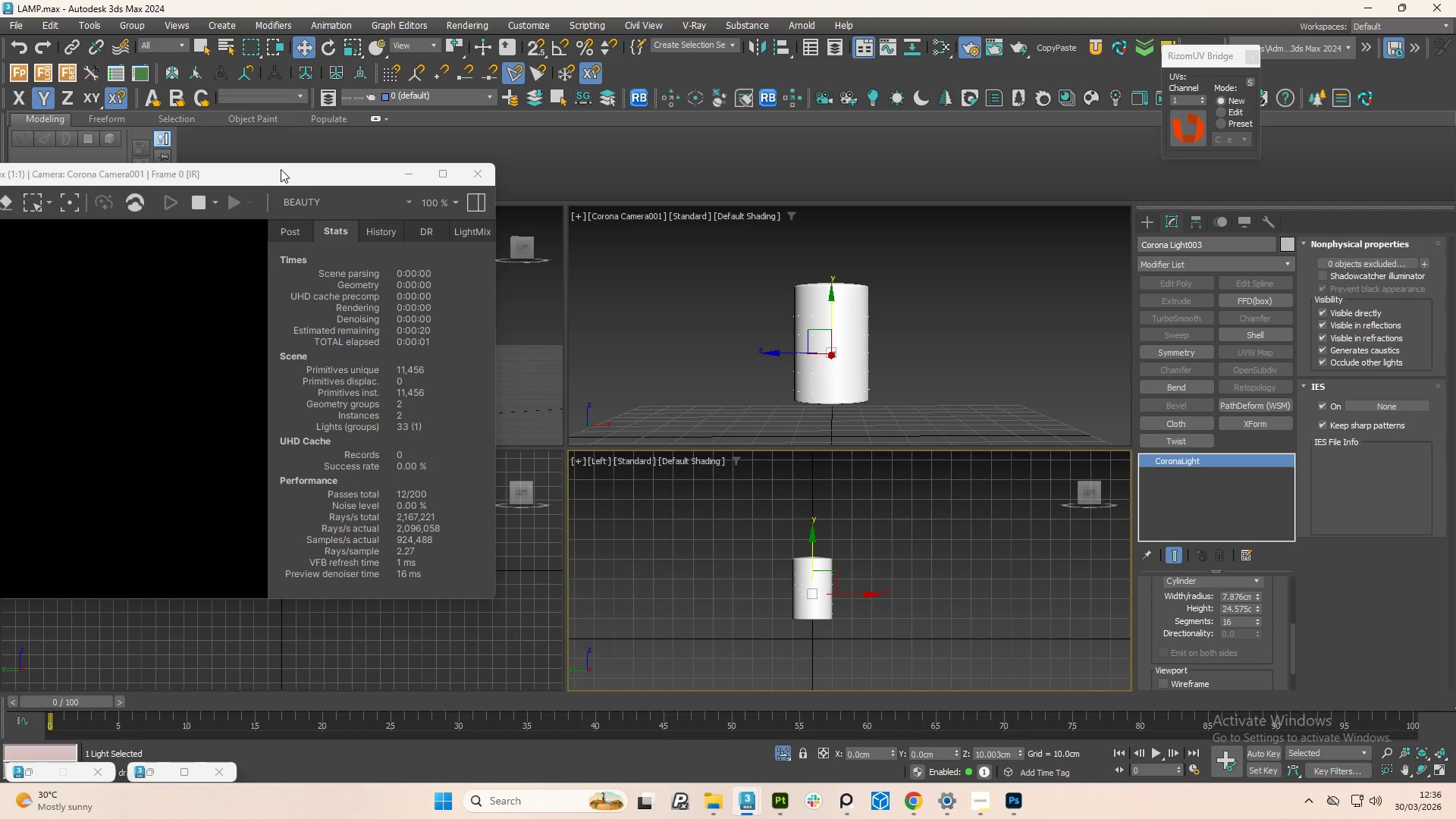 
left_click_drag(start_coordinate=[310, 184], to_coordinate=[368, 172])
 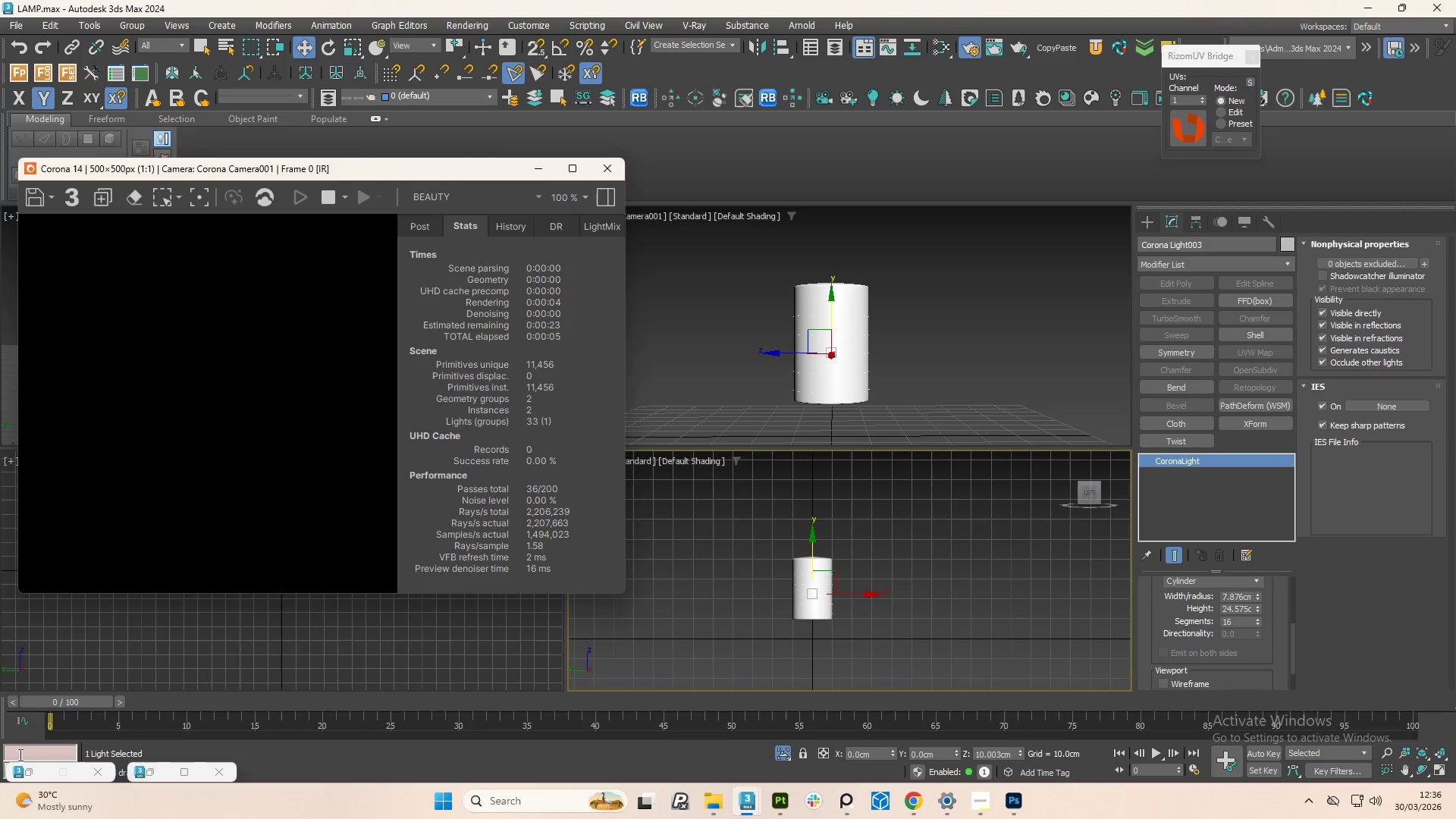 
left_click([28, 772])
 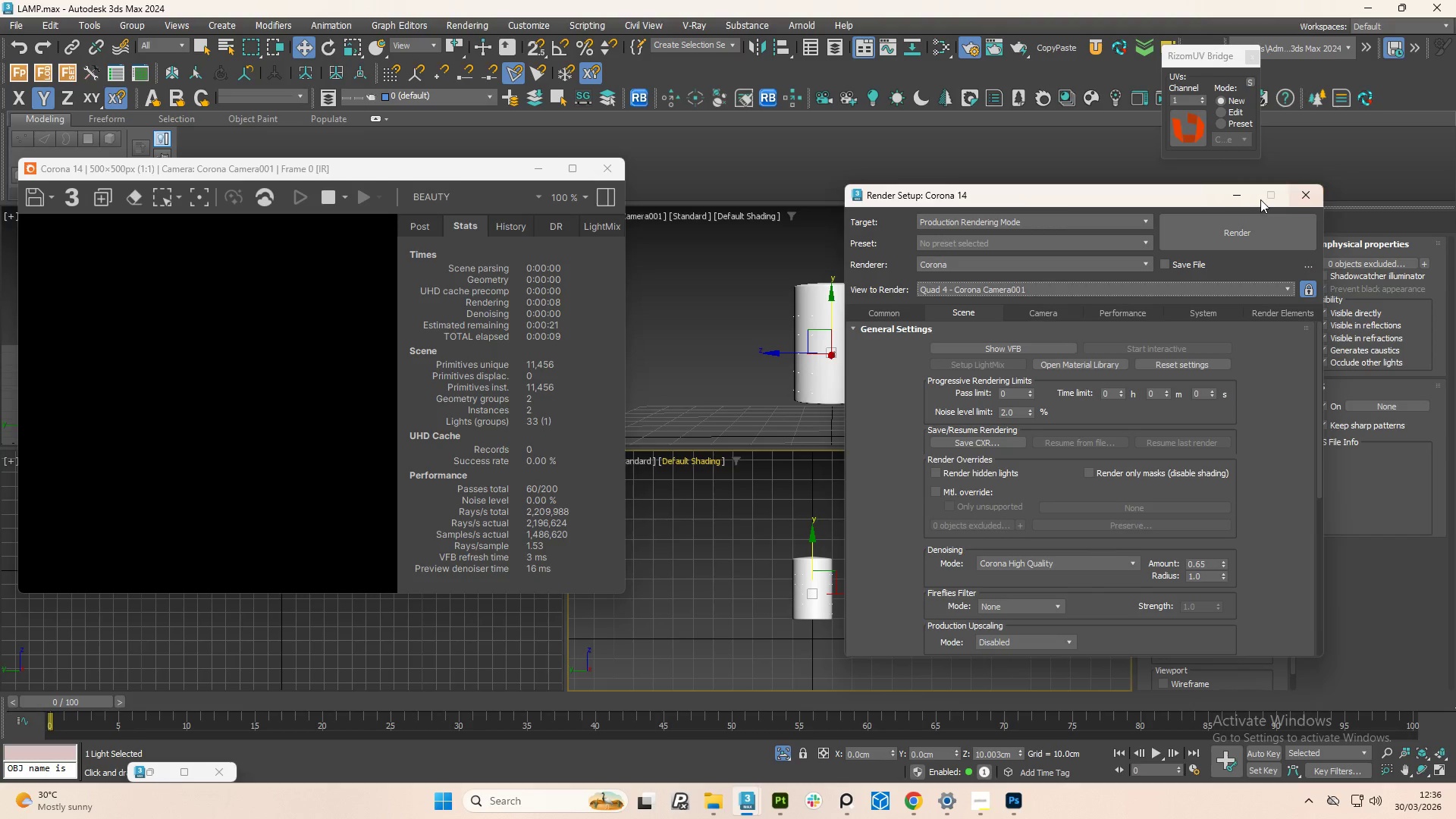 
left_click([1241, 194])
 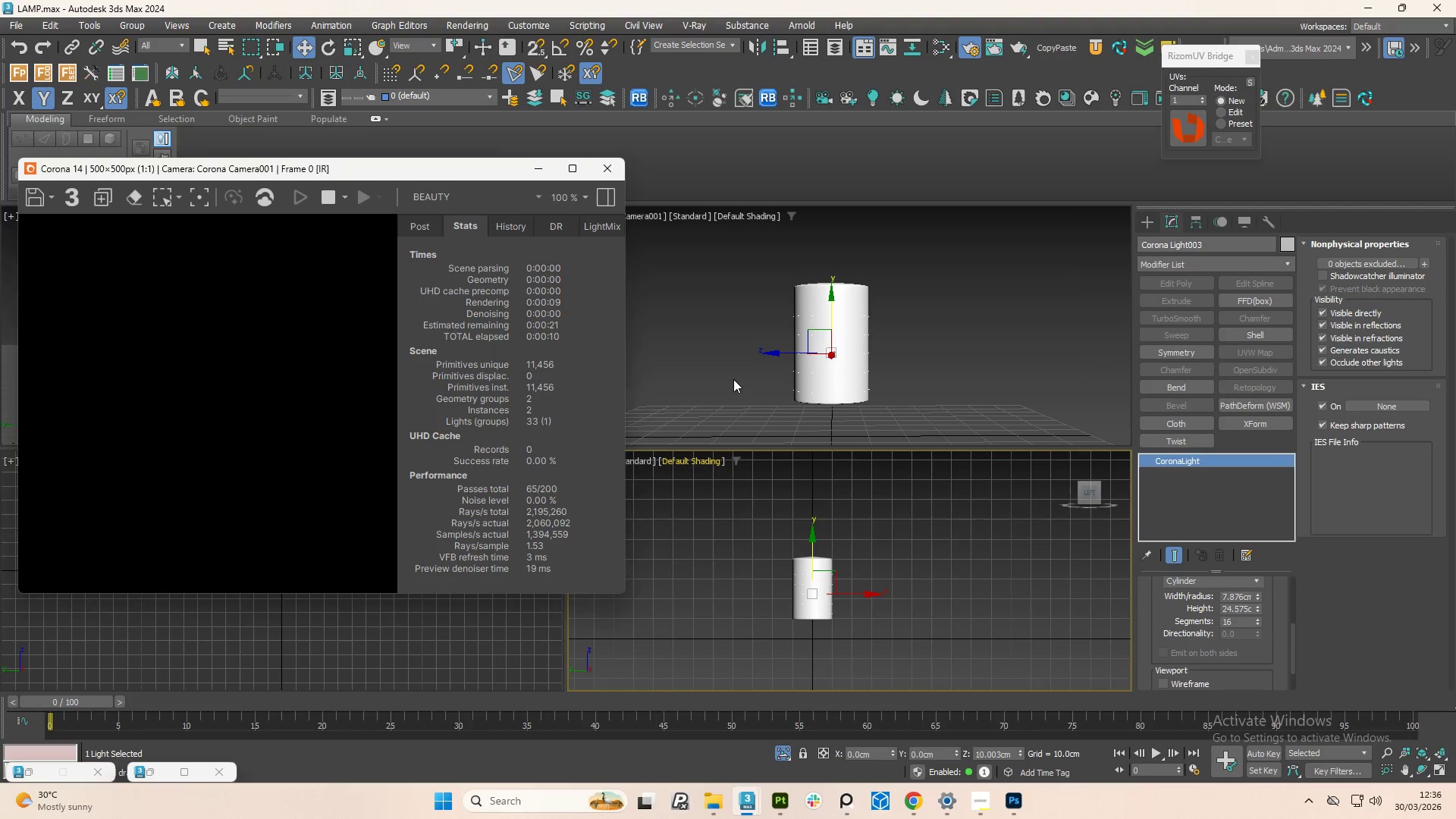 
scroll: coordinate [778, 376], scroll_direction: down, amount: 6.0
 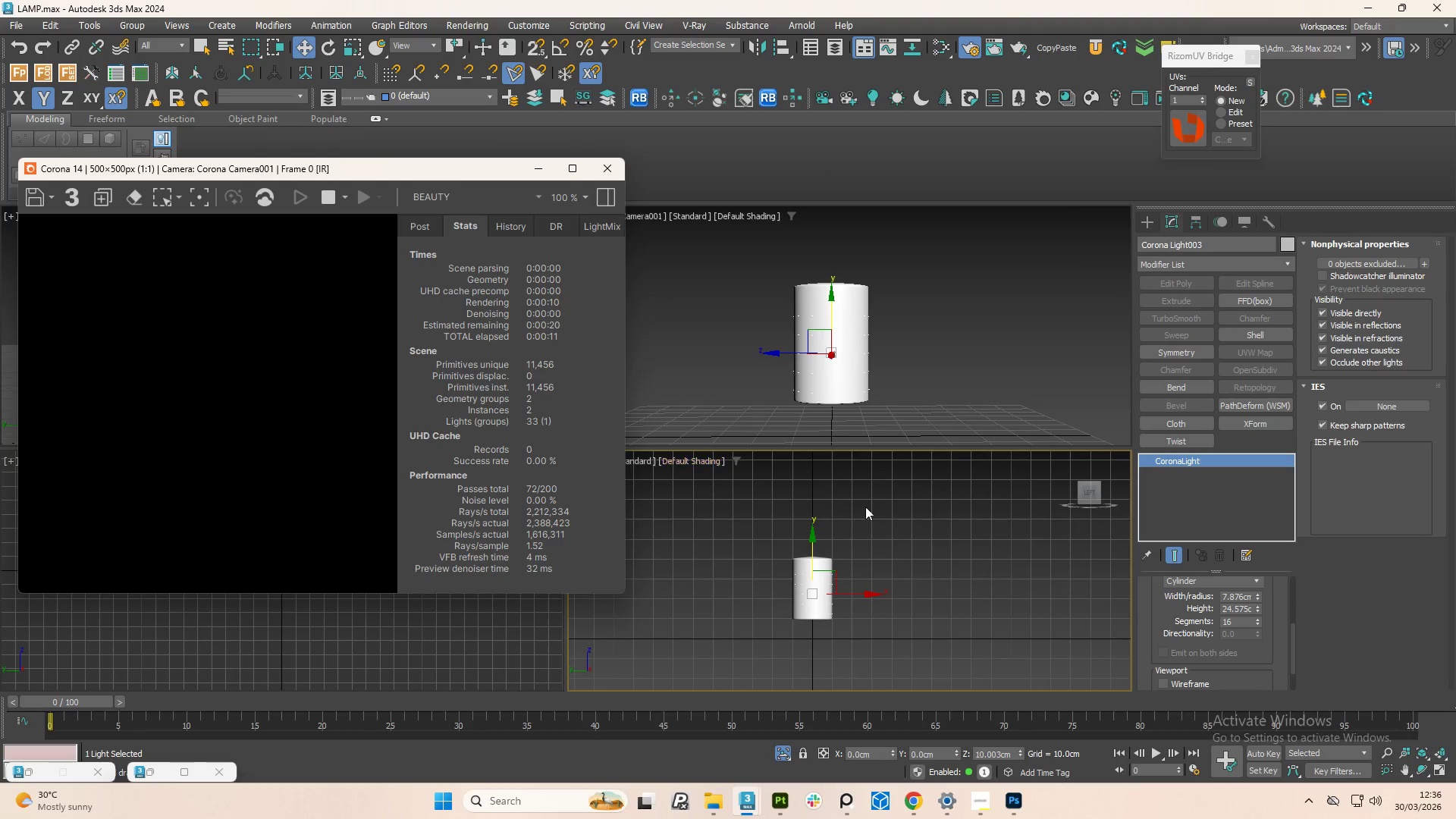 
hold_key(key=AltLeft, duration=1.5)
 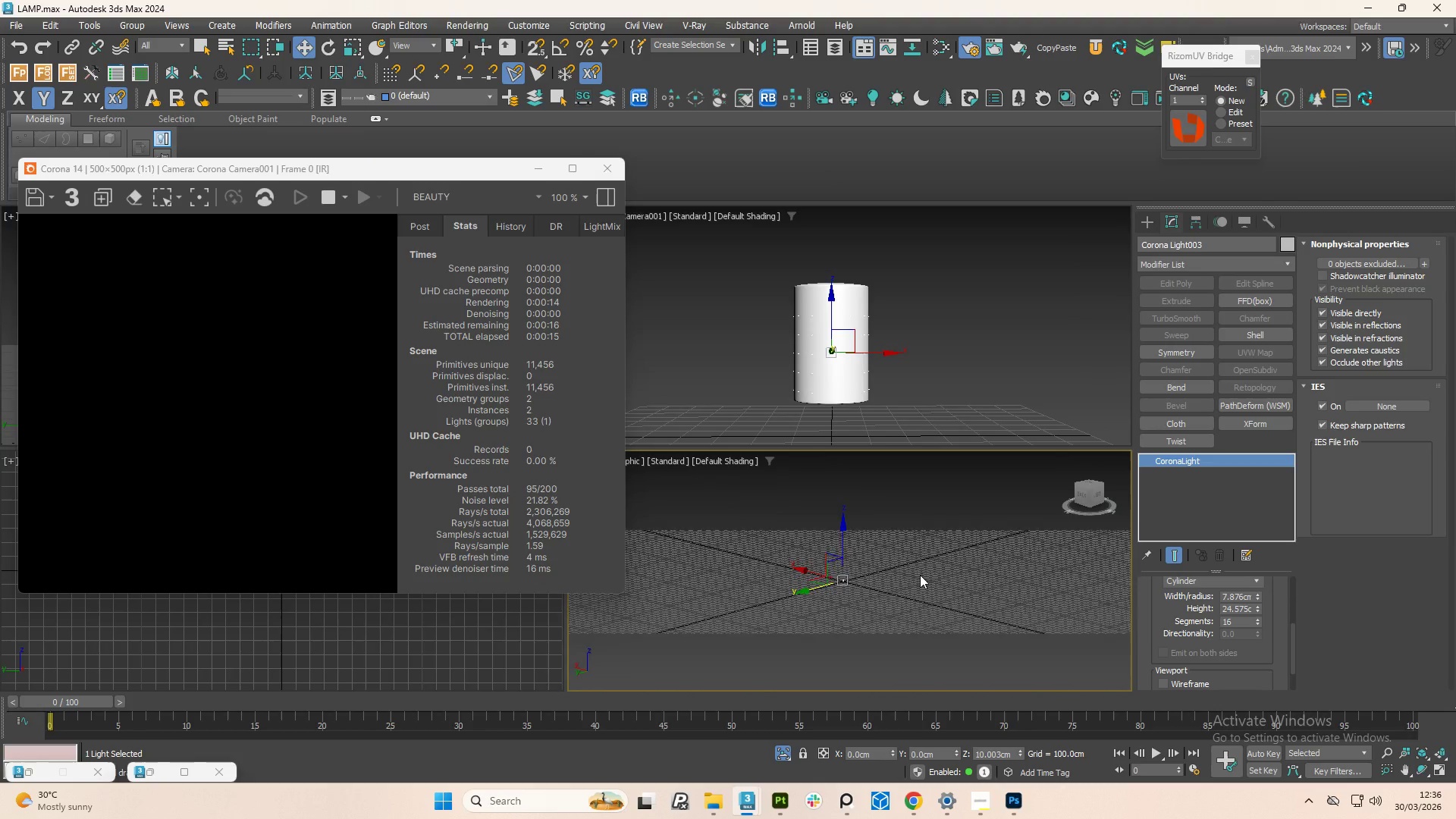 
scroll: coordinate [846, 581], scroll_direction: down, amount: 10.0
 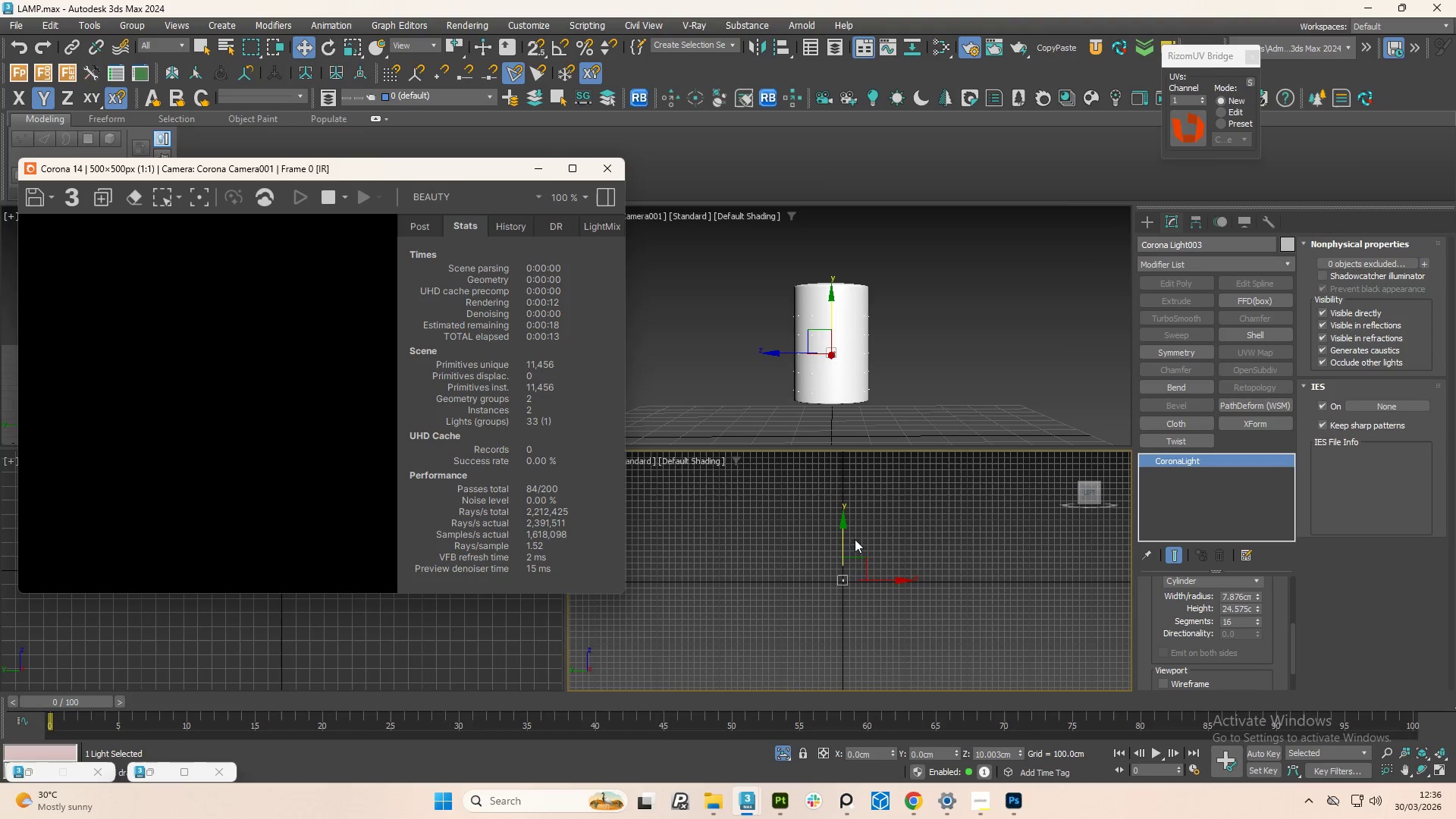 
hold_key(key=AltLeft, duration=0.8)
 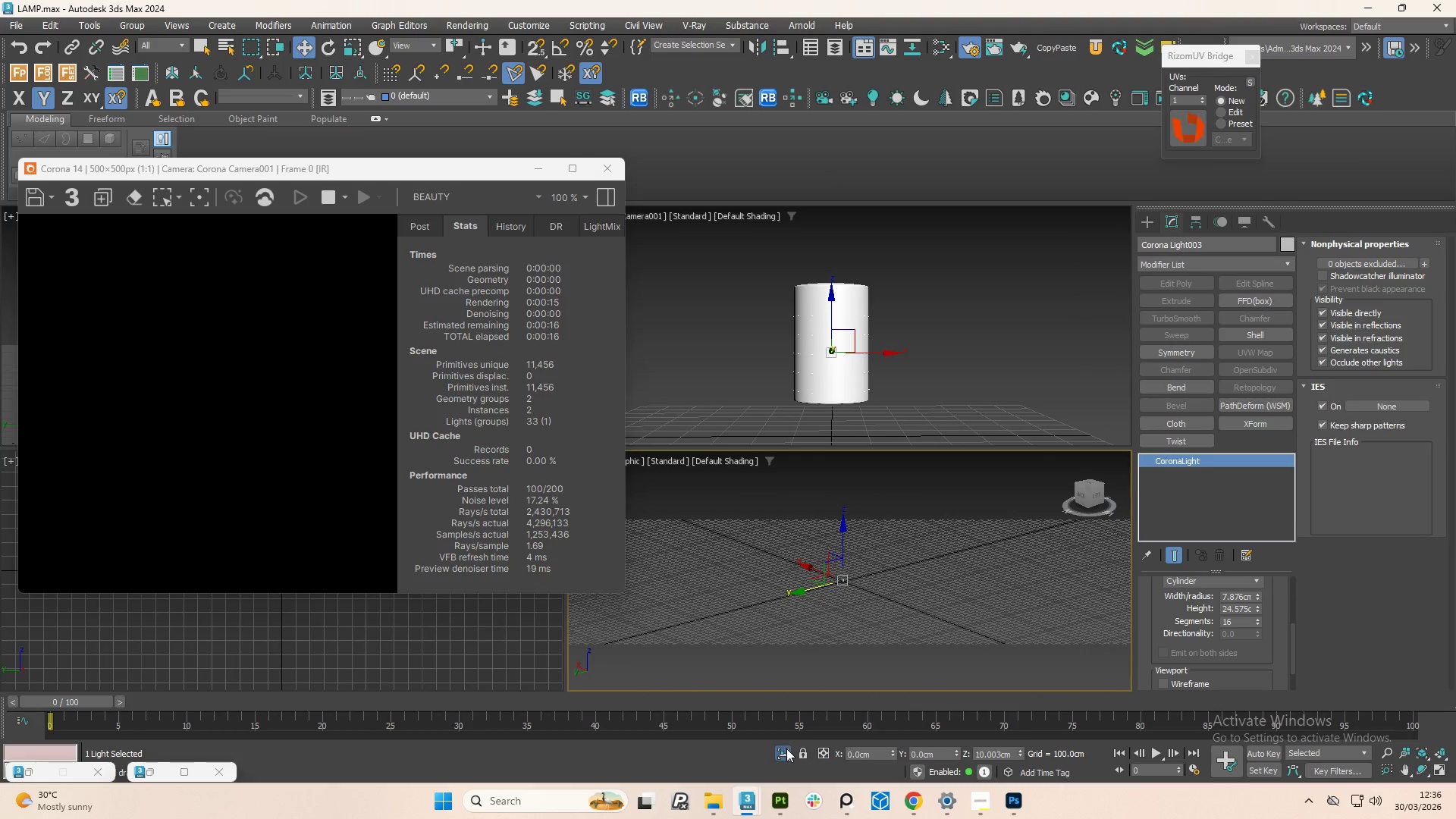 
left_click([786, 748])
 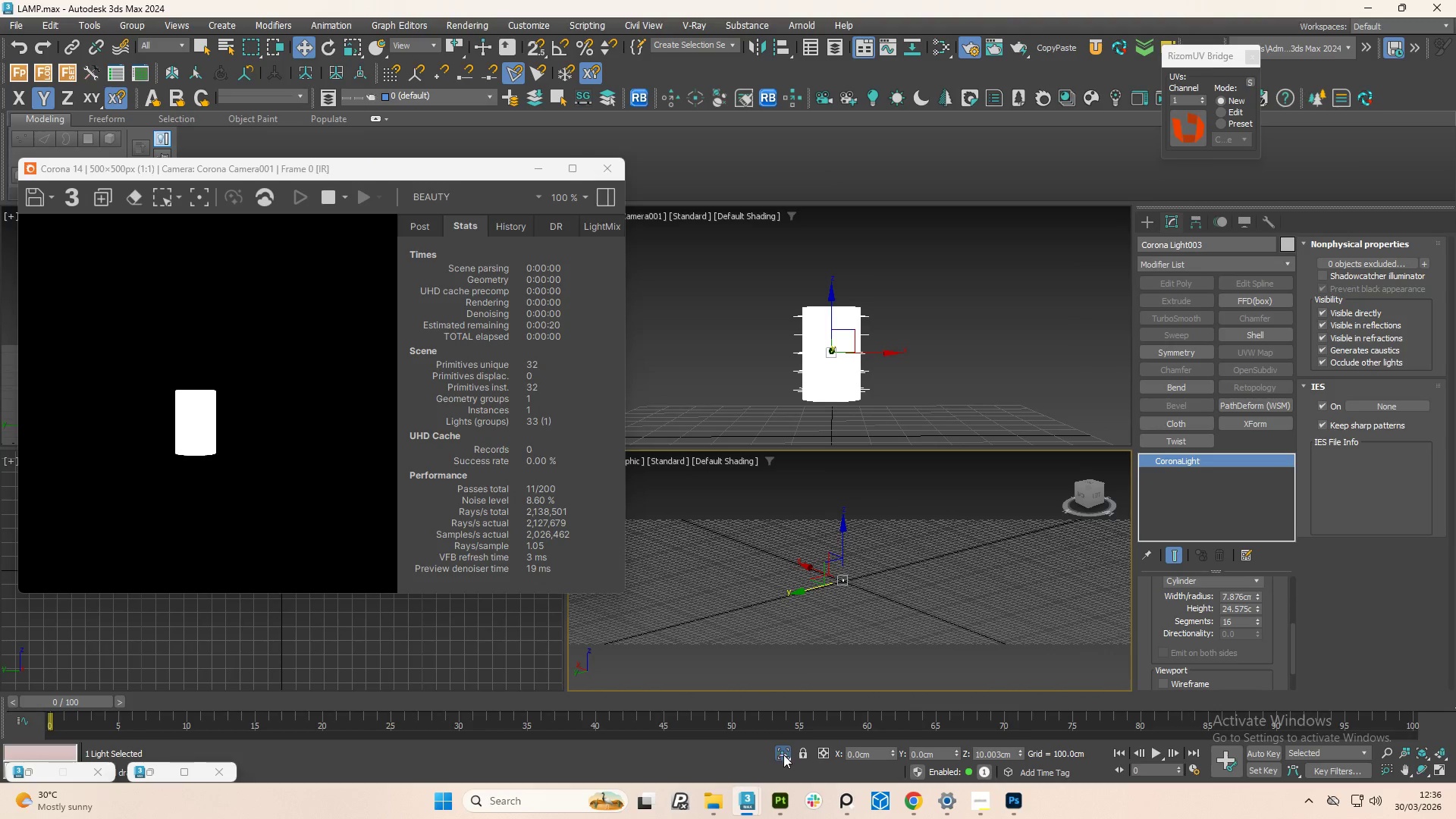 
left_click([783, 755])
 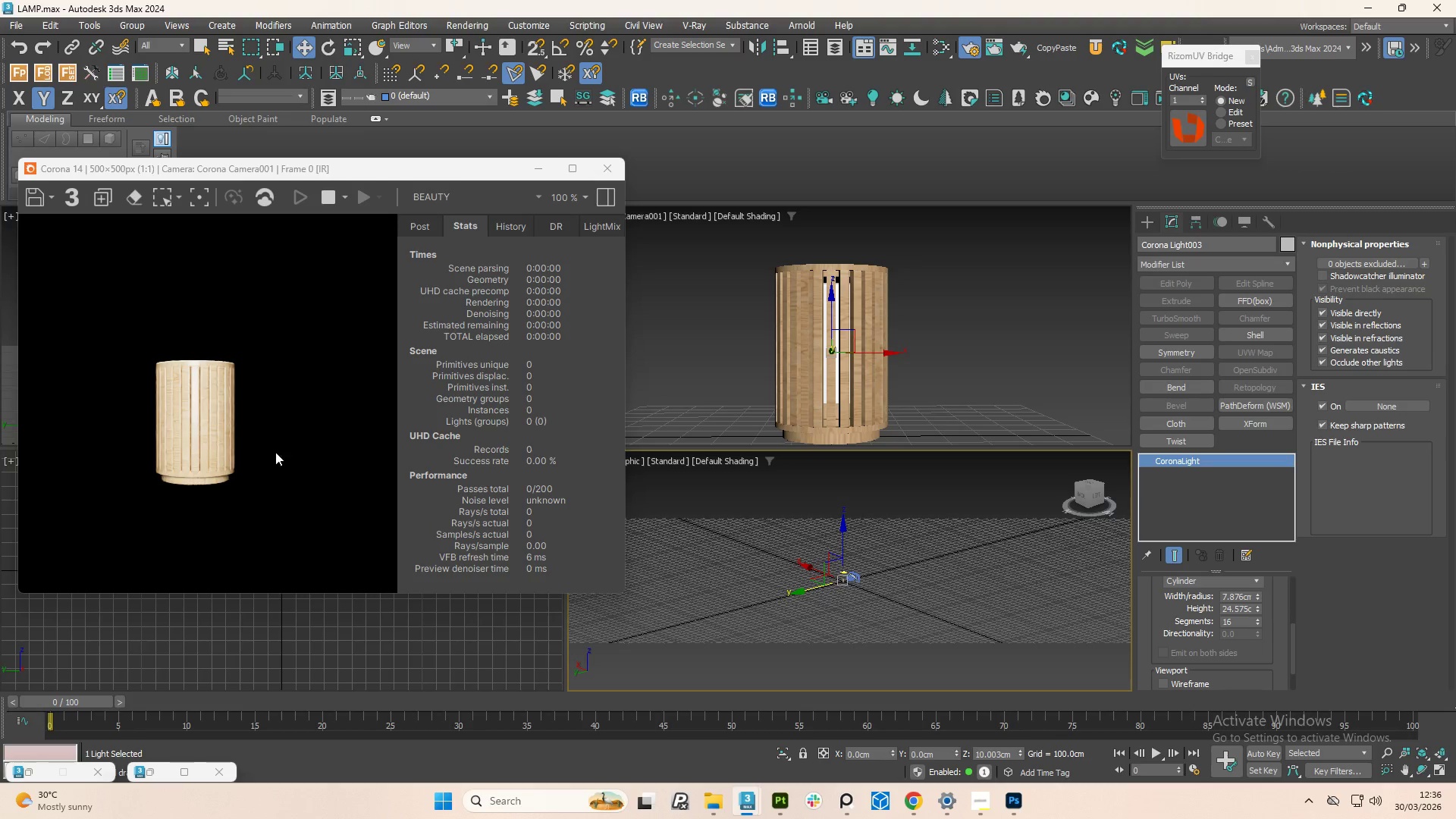 
scroll: coordinate [211, 447], scroll_direction: none, amount: 0.0
 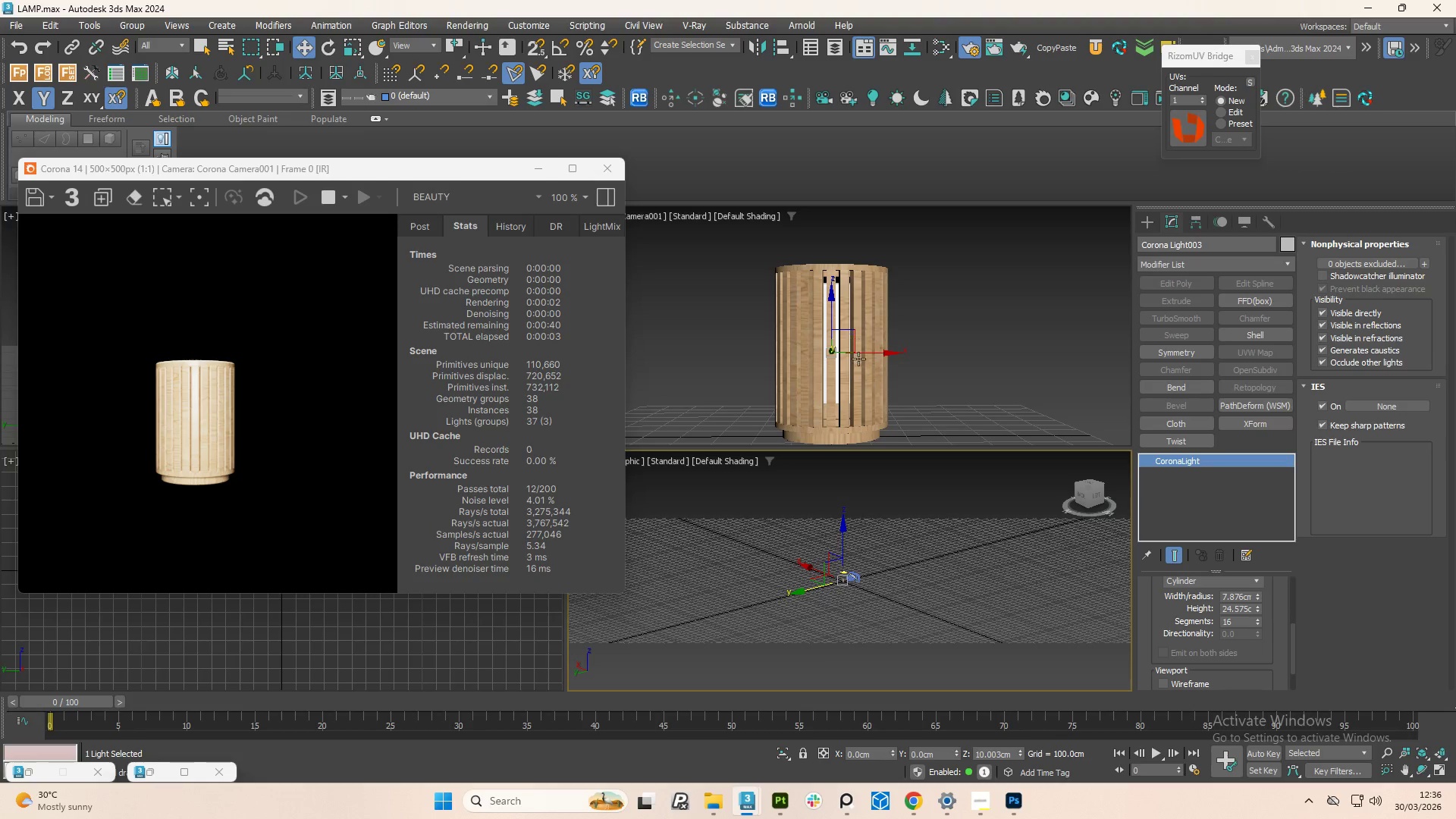 
scroll: coordinate [875, 563], scroll_direction: up, amount: 22.0
 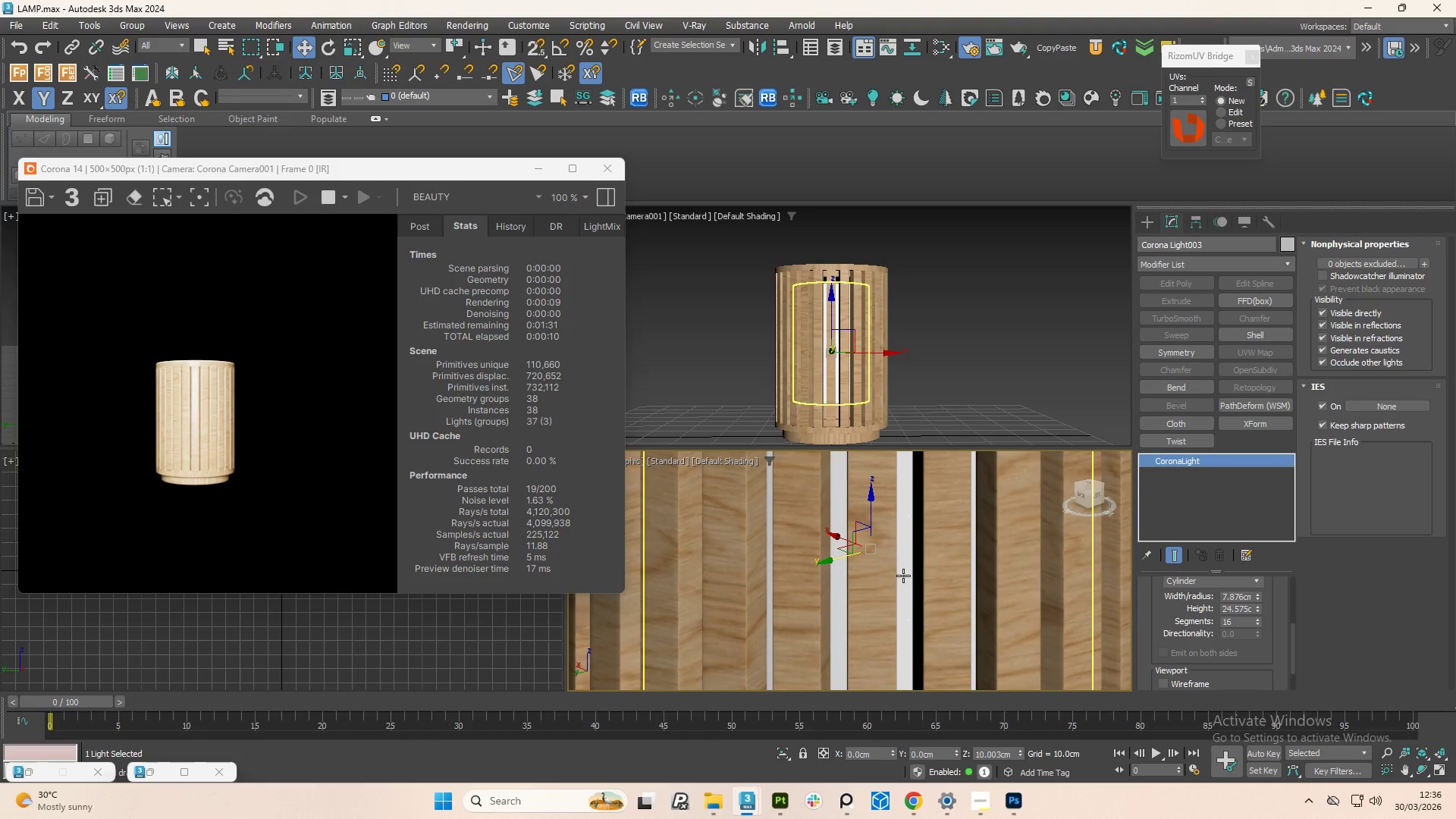 
left_click([903, 576])
 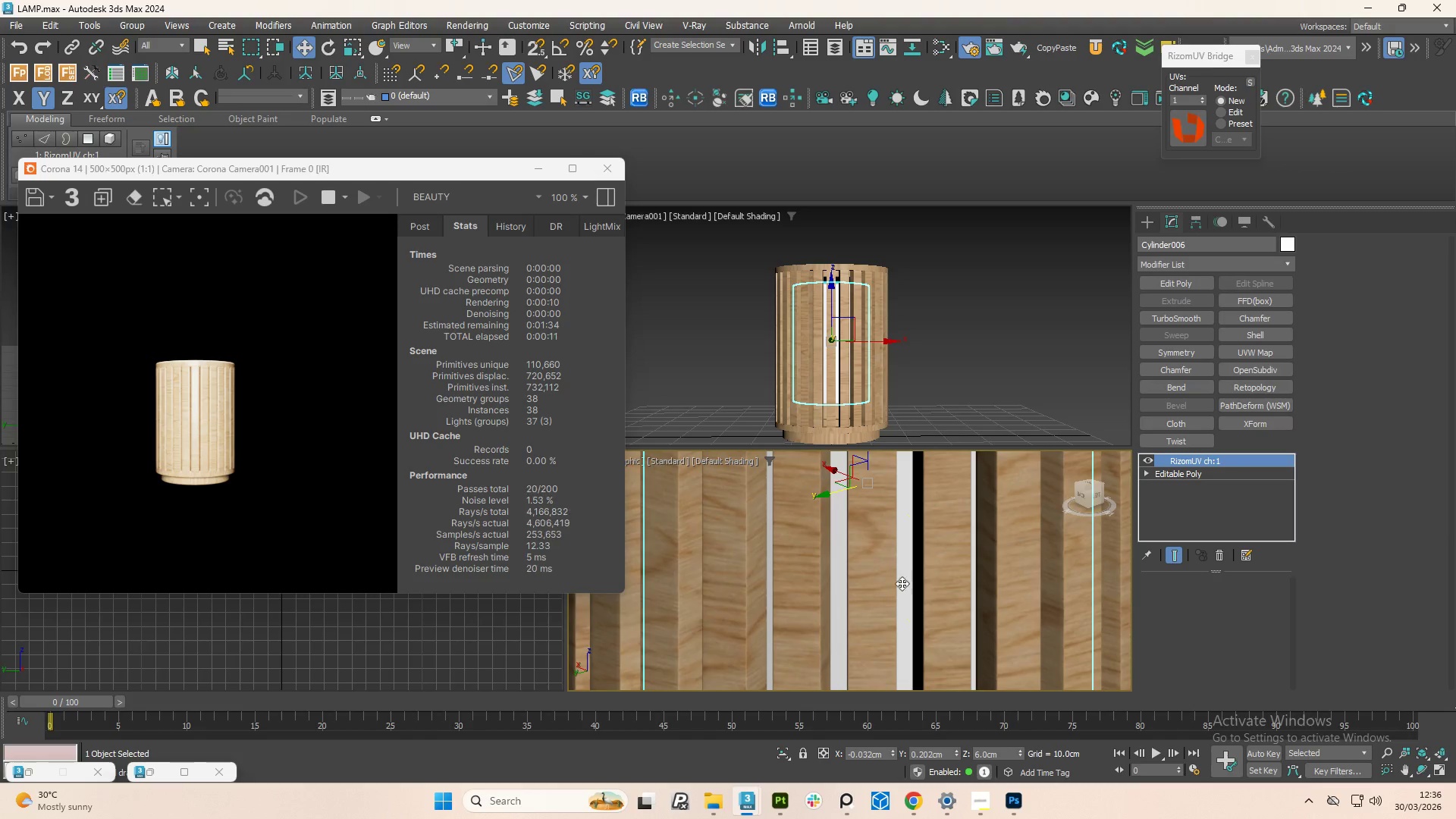 
key(M)
 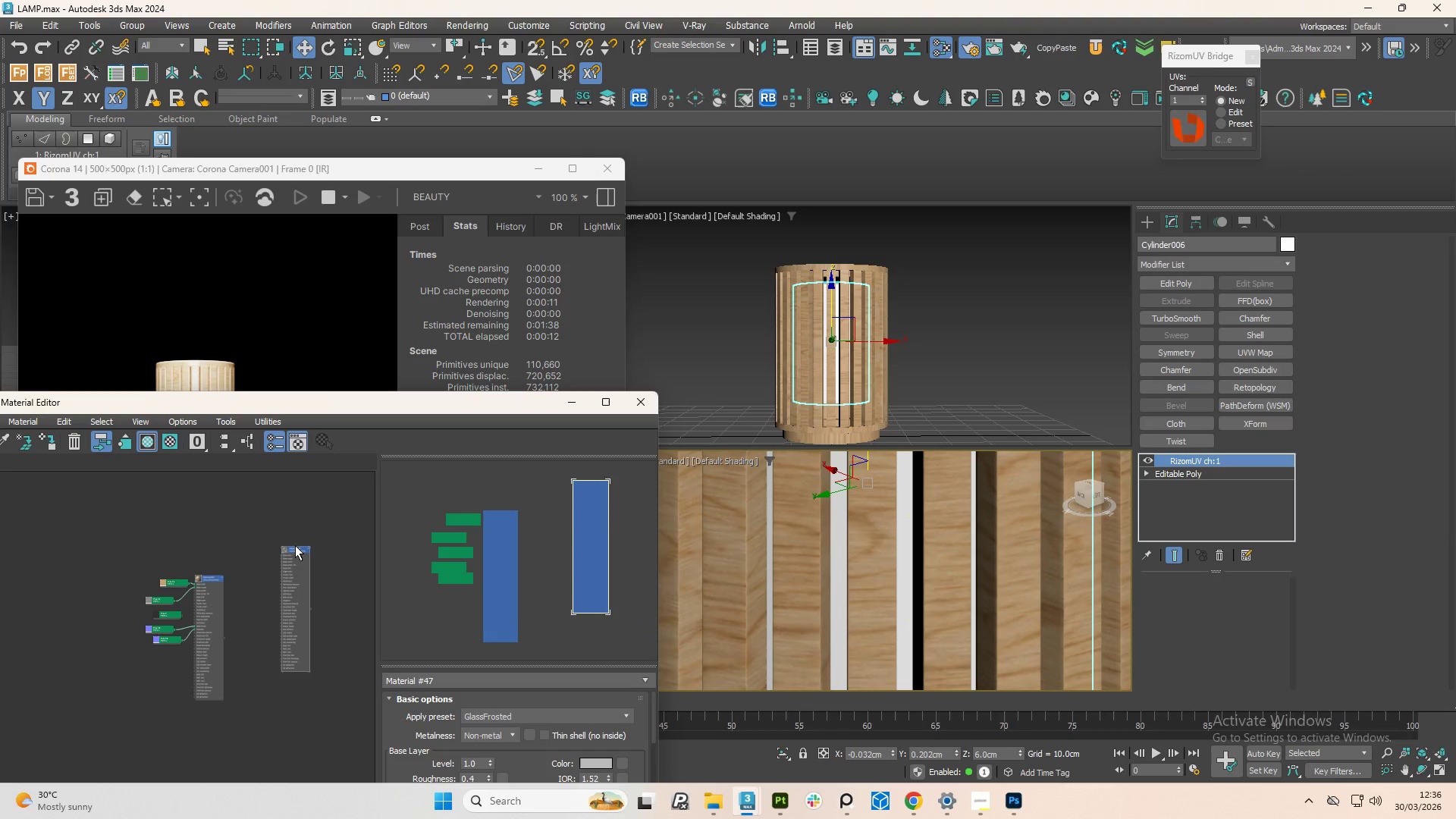 
left_click([295, 545])
 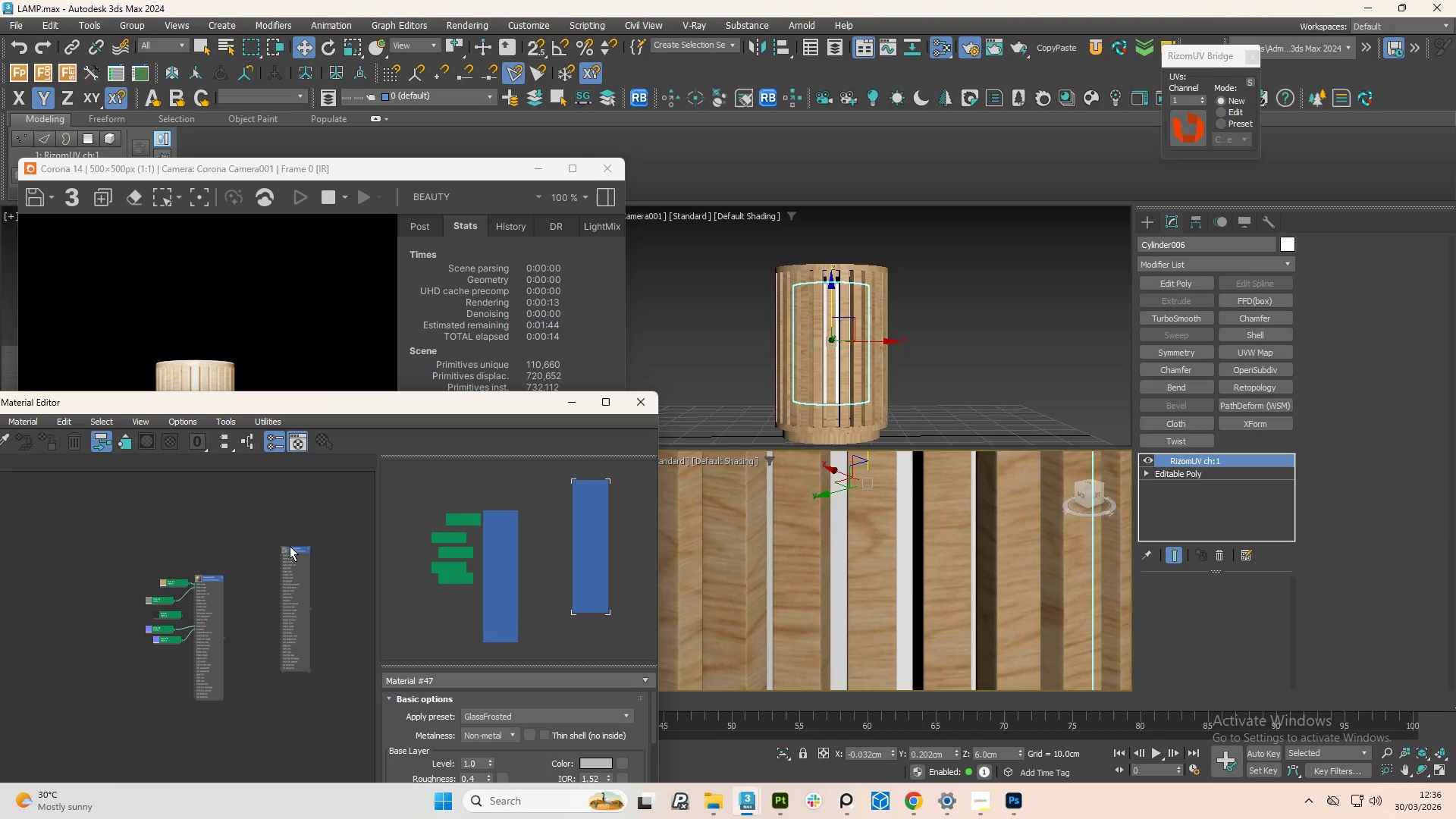 
left_click([291, 553])
 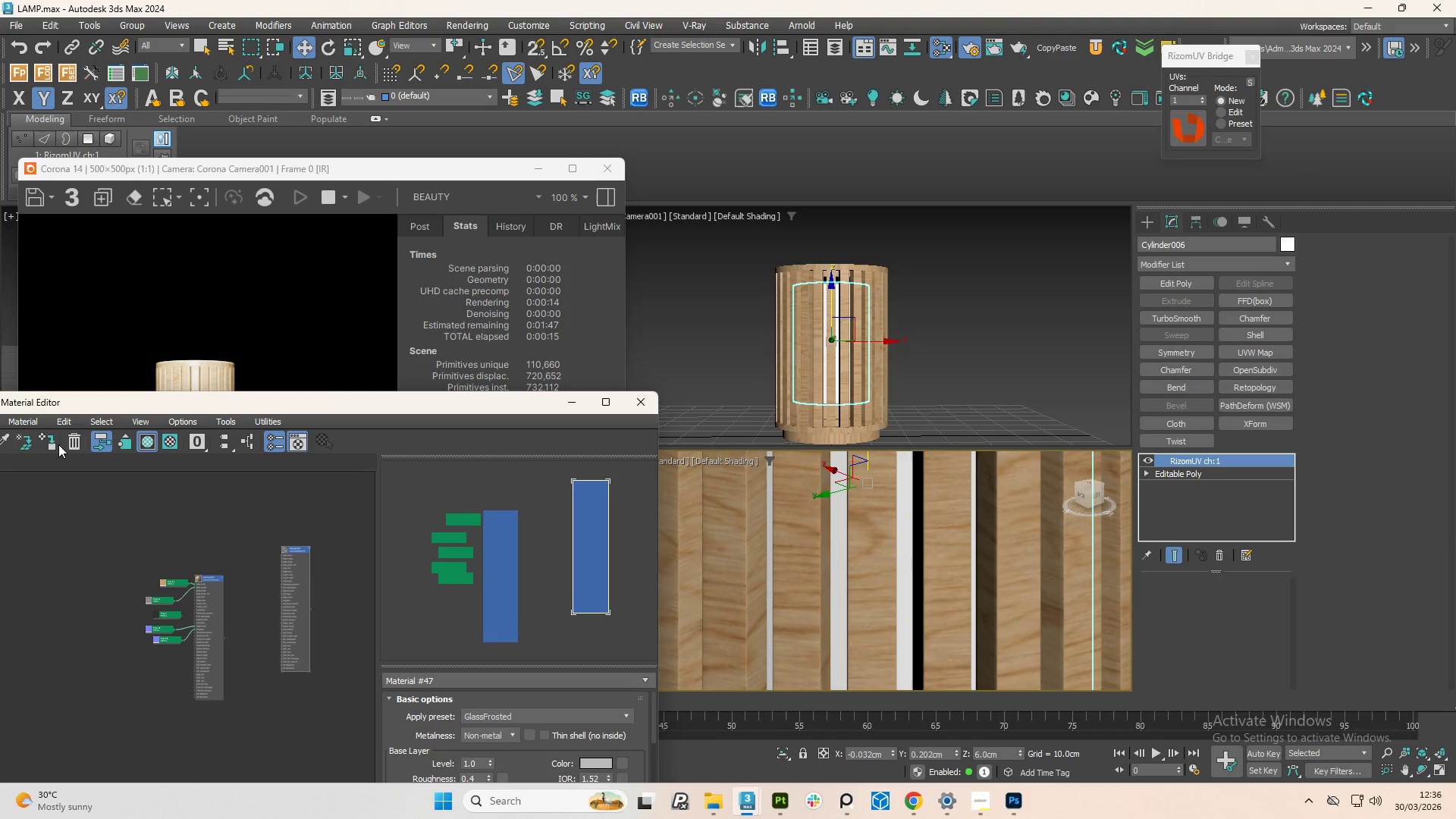 
left_click([52, 441])
 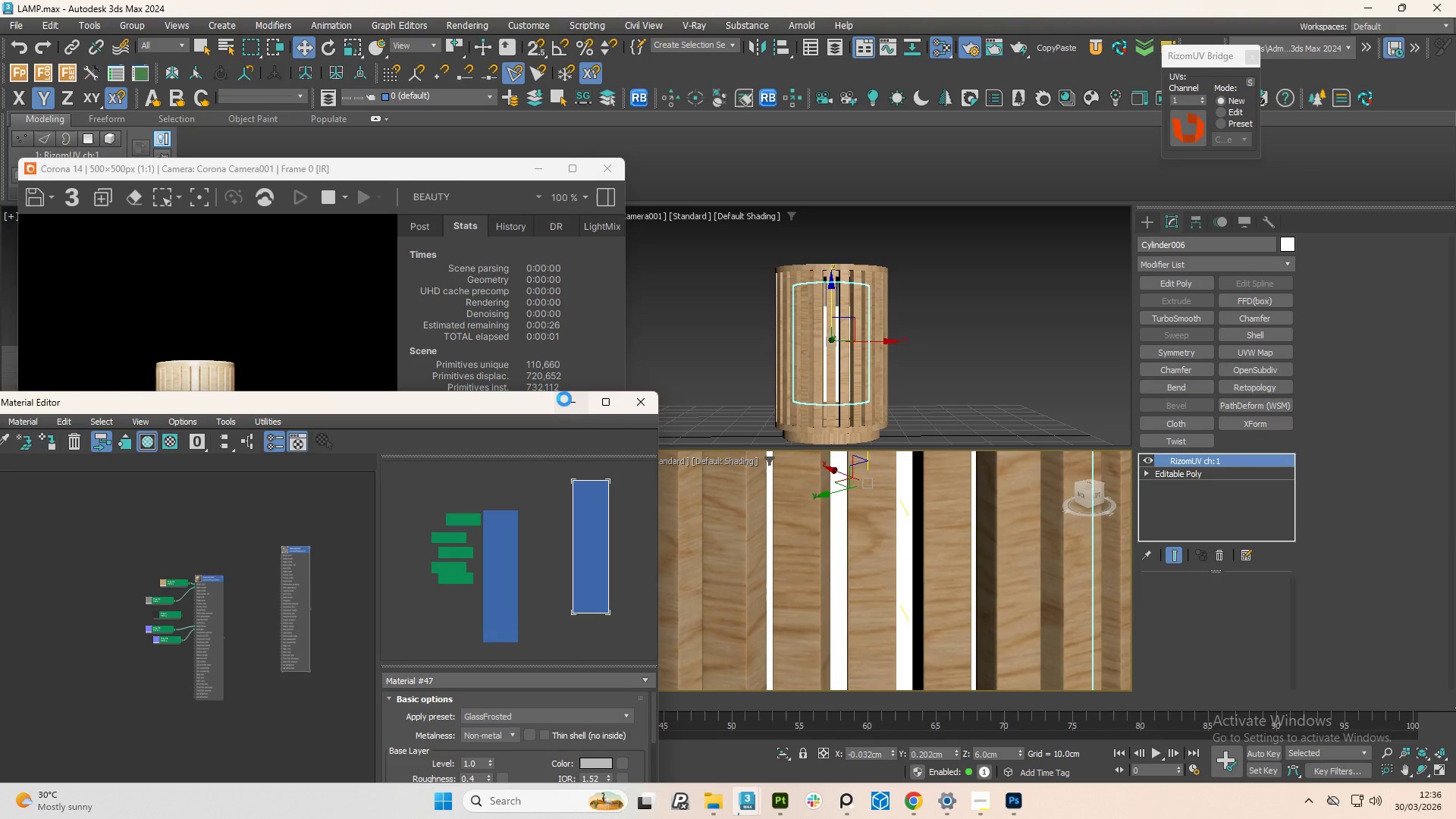 
left_click([568, 402])
 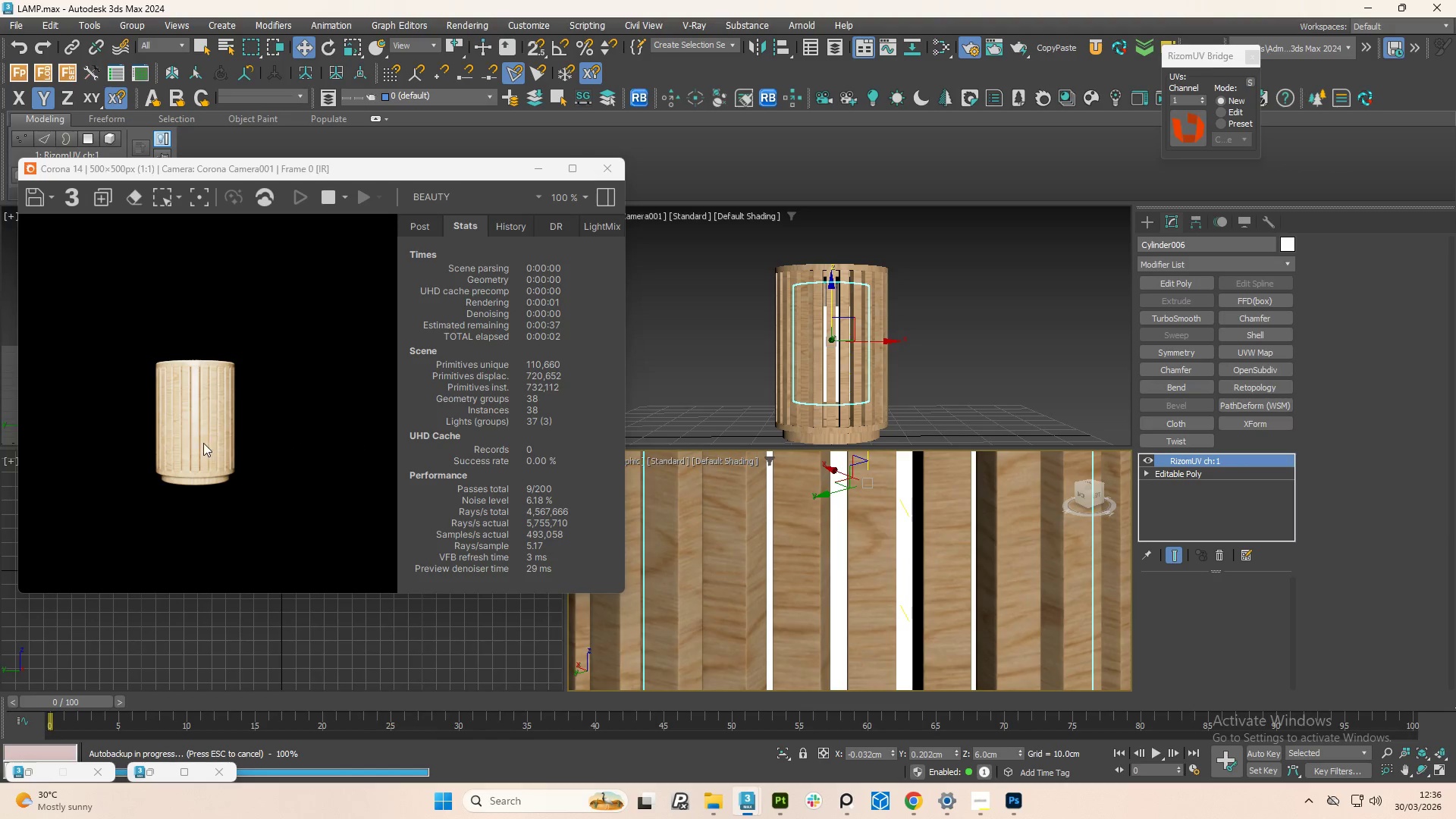 
scroll: coordinate [829, 337], scroll_direction: up, amount: 2.0
 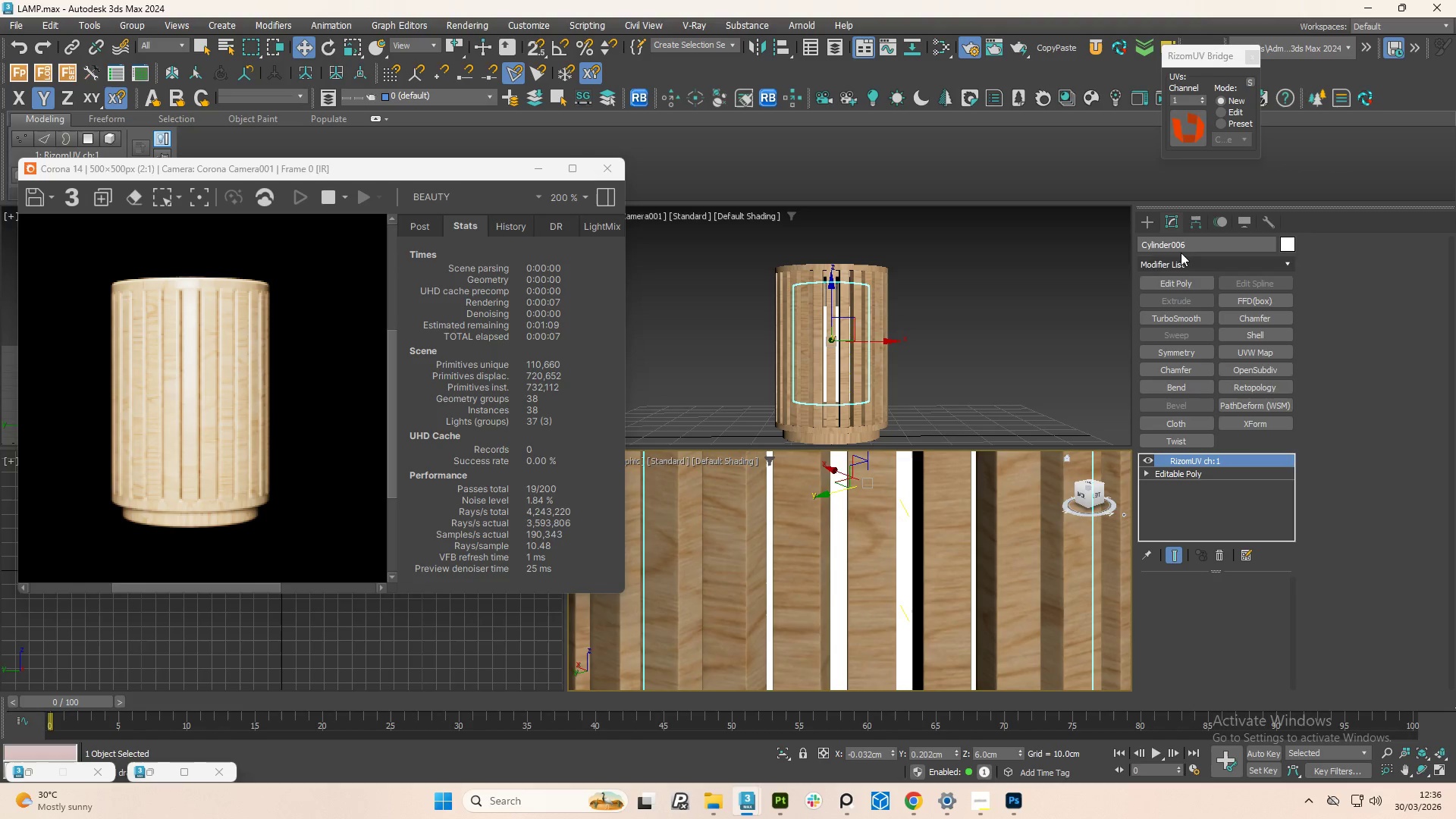 
left_click([1173, 222])
 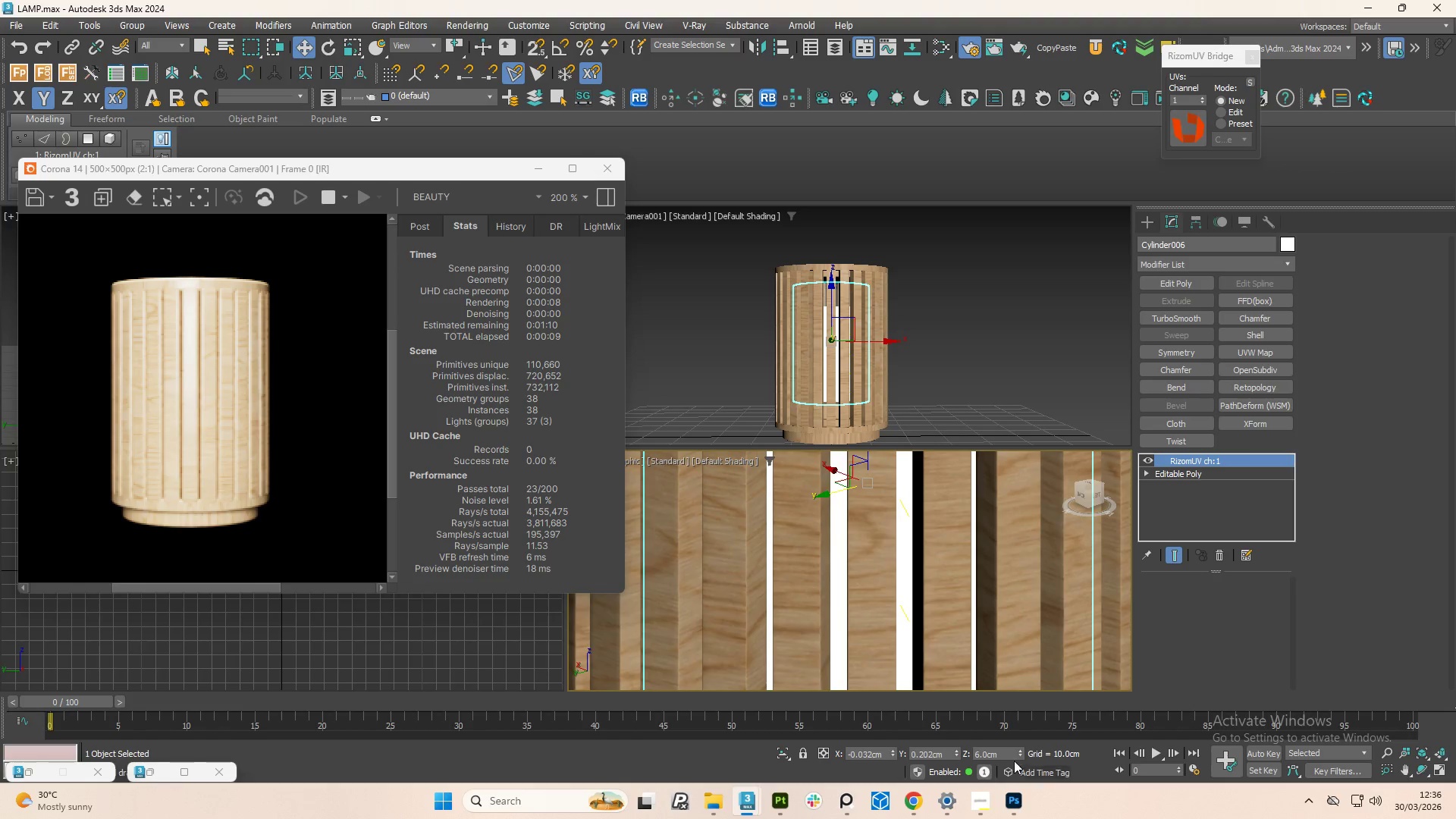 